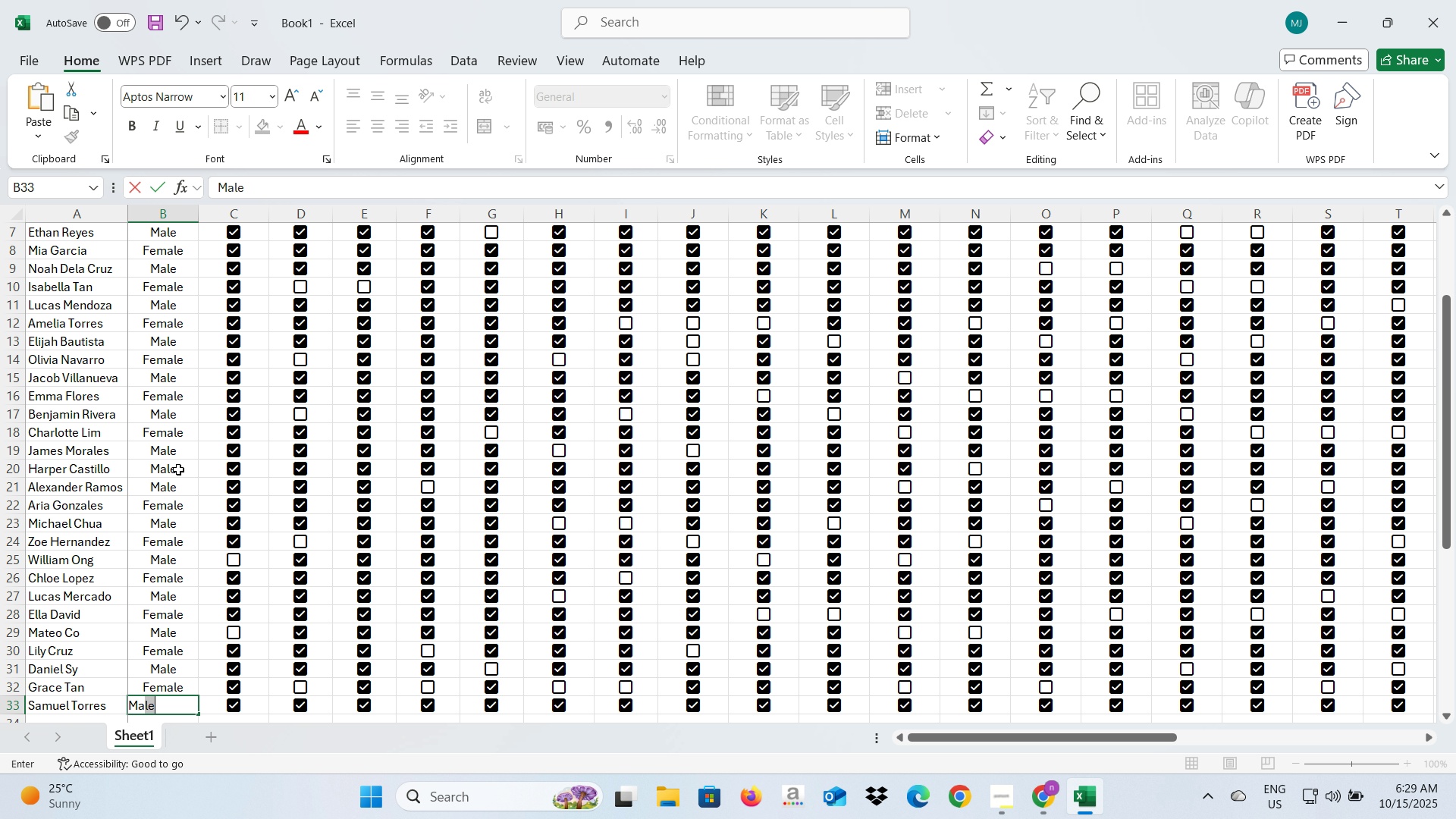 
key(Enter)
 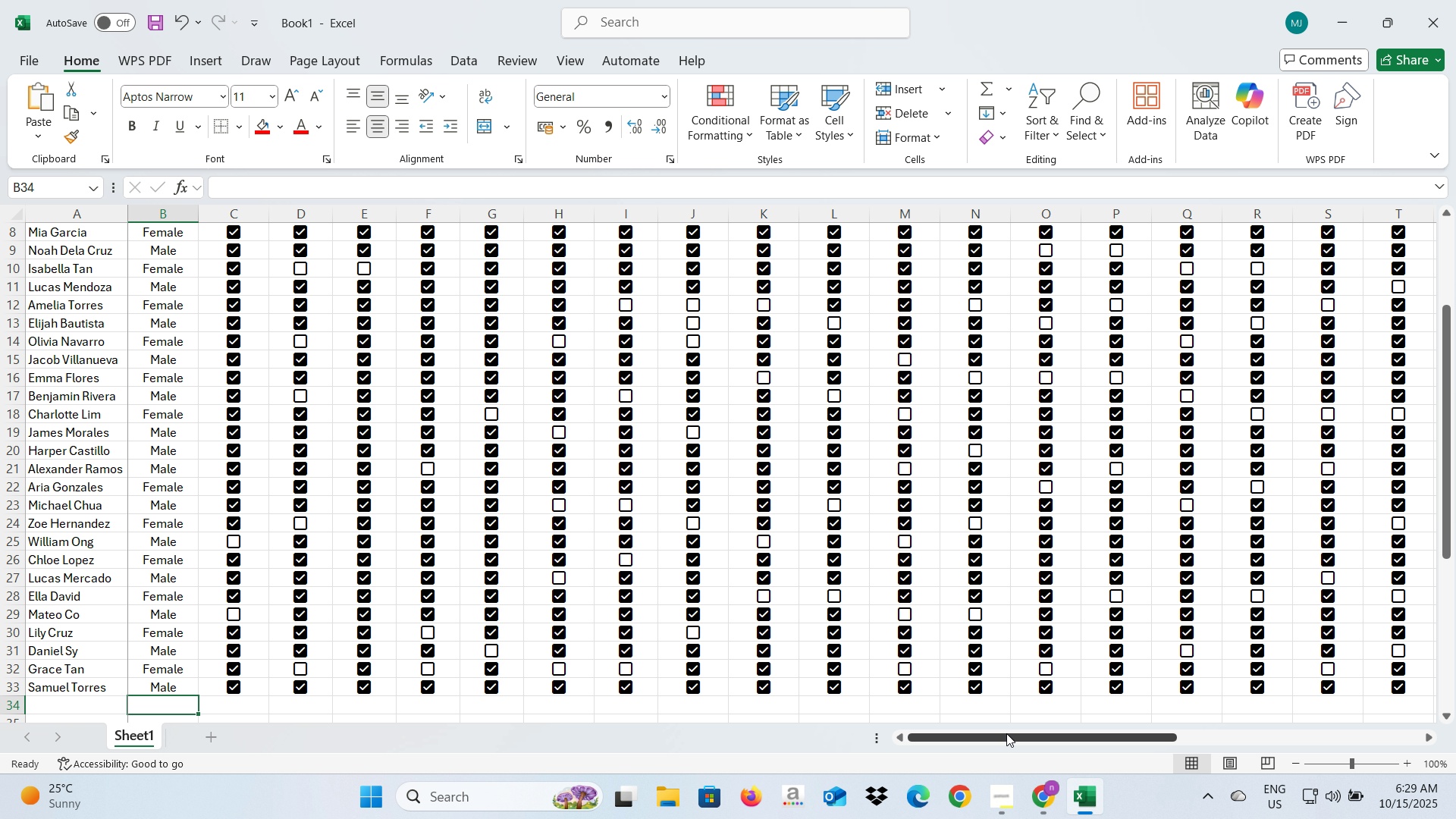 
scroll: coordinate [1029, 610], scroll_direction: up, amount: 5.0
 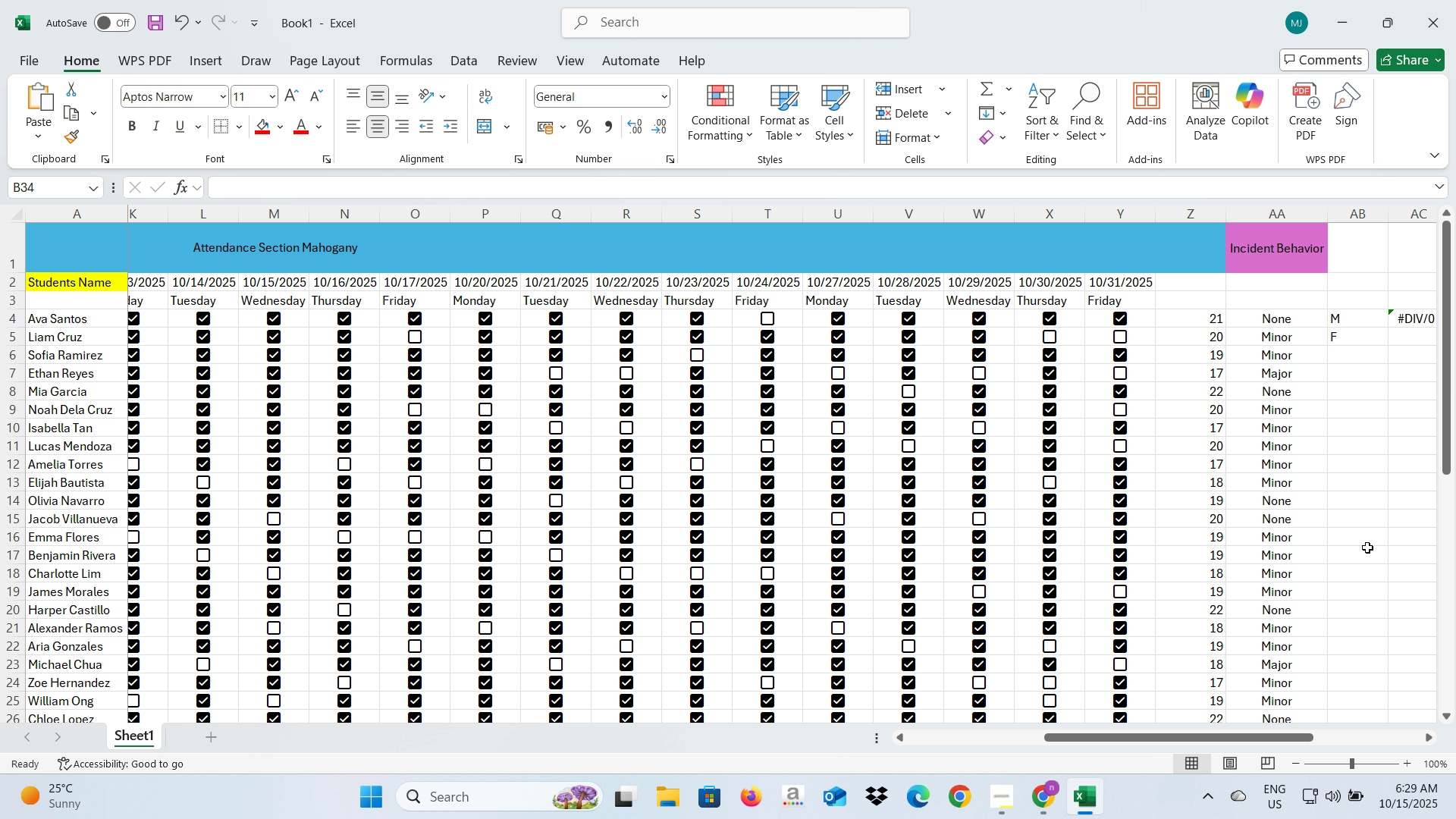 
left_click([1401, 318])
 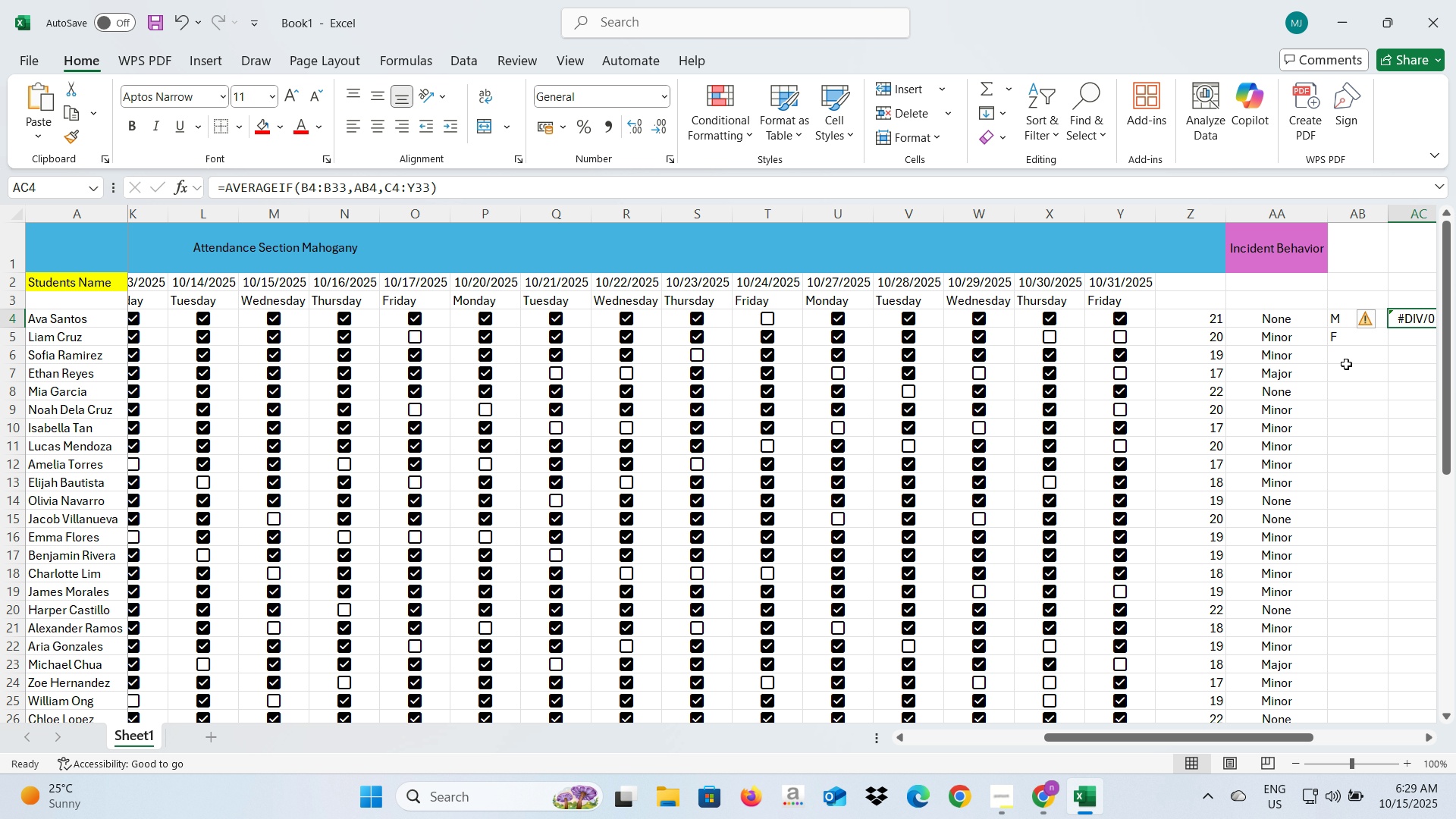 
left_click([1349, 372])
 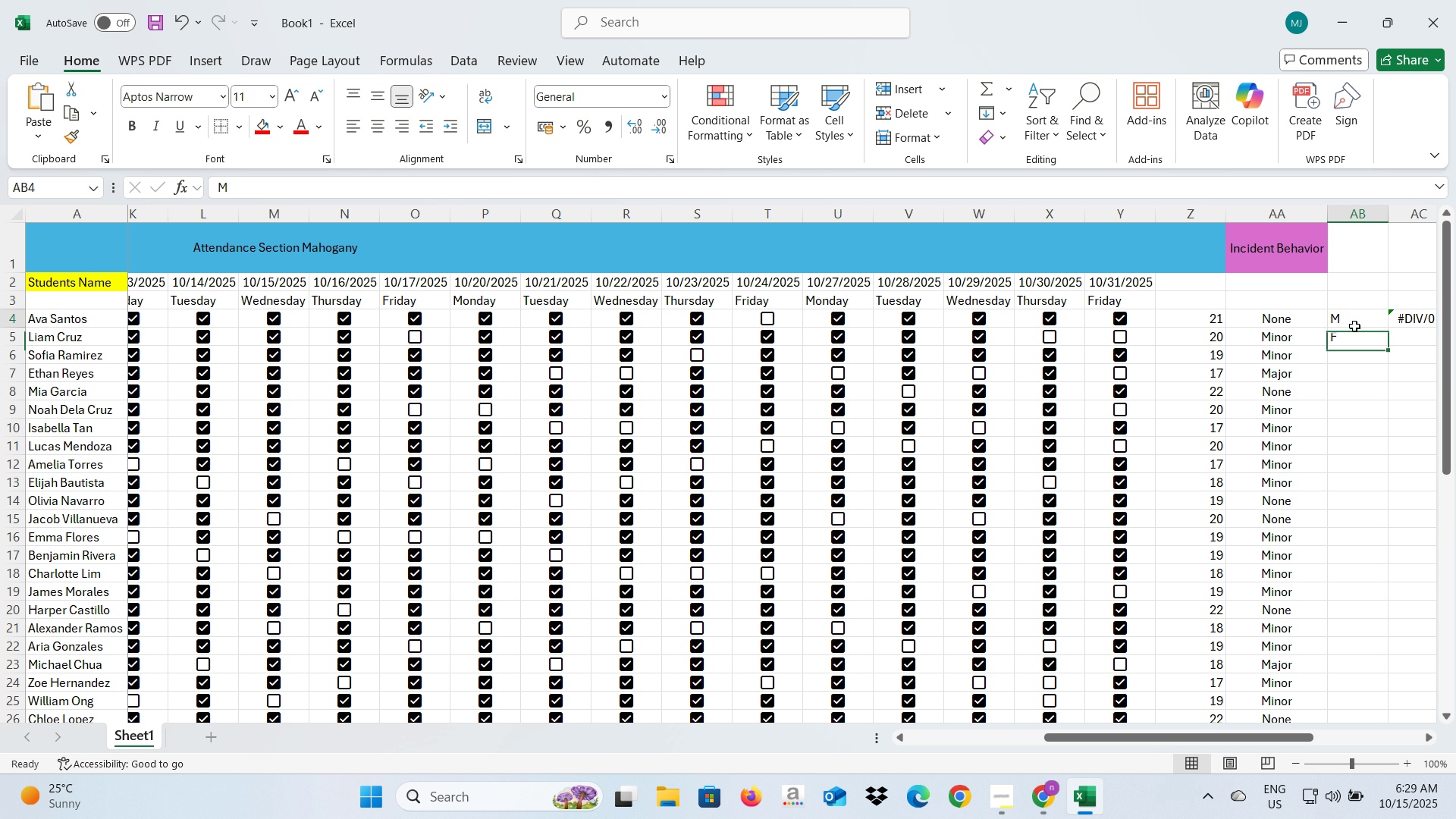 
left_click([1354, 326])
 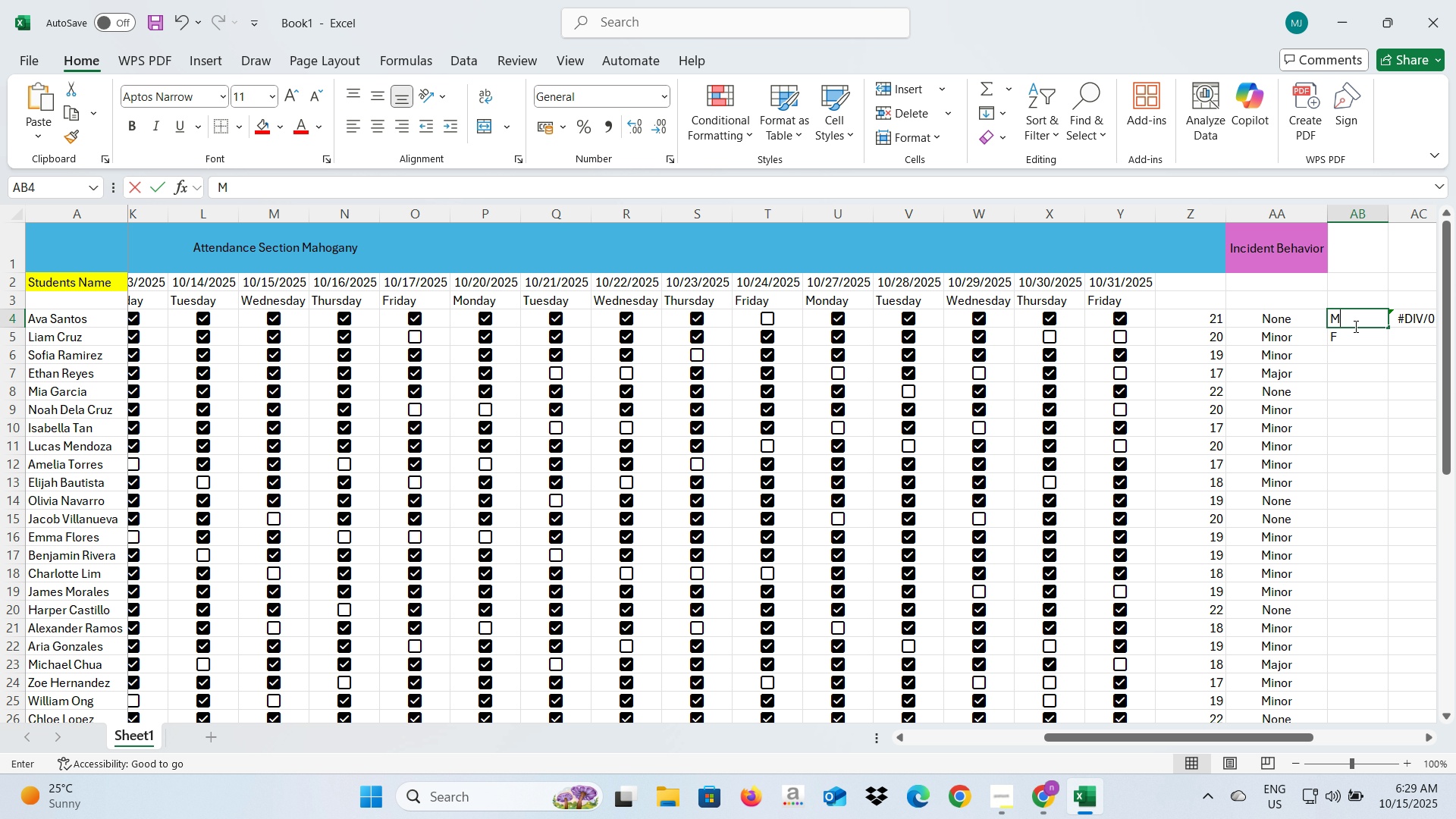 
type(MA)
key(Backspace)
type(ale)
 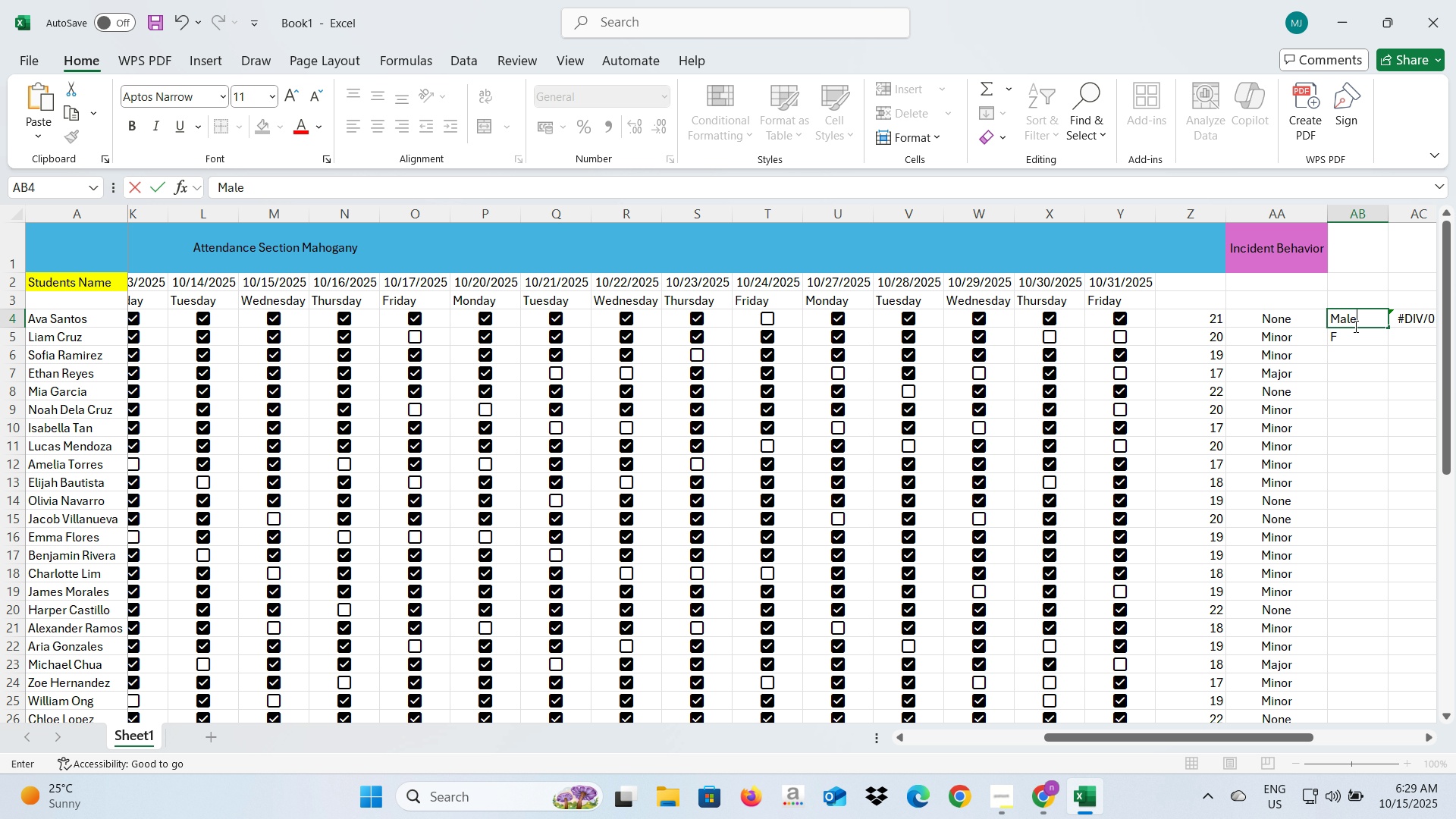 
key(Enter)
 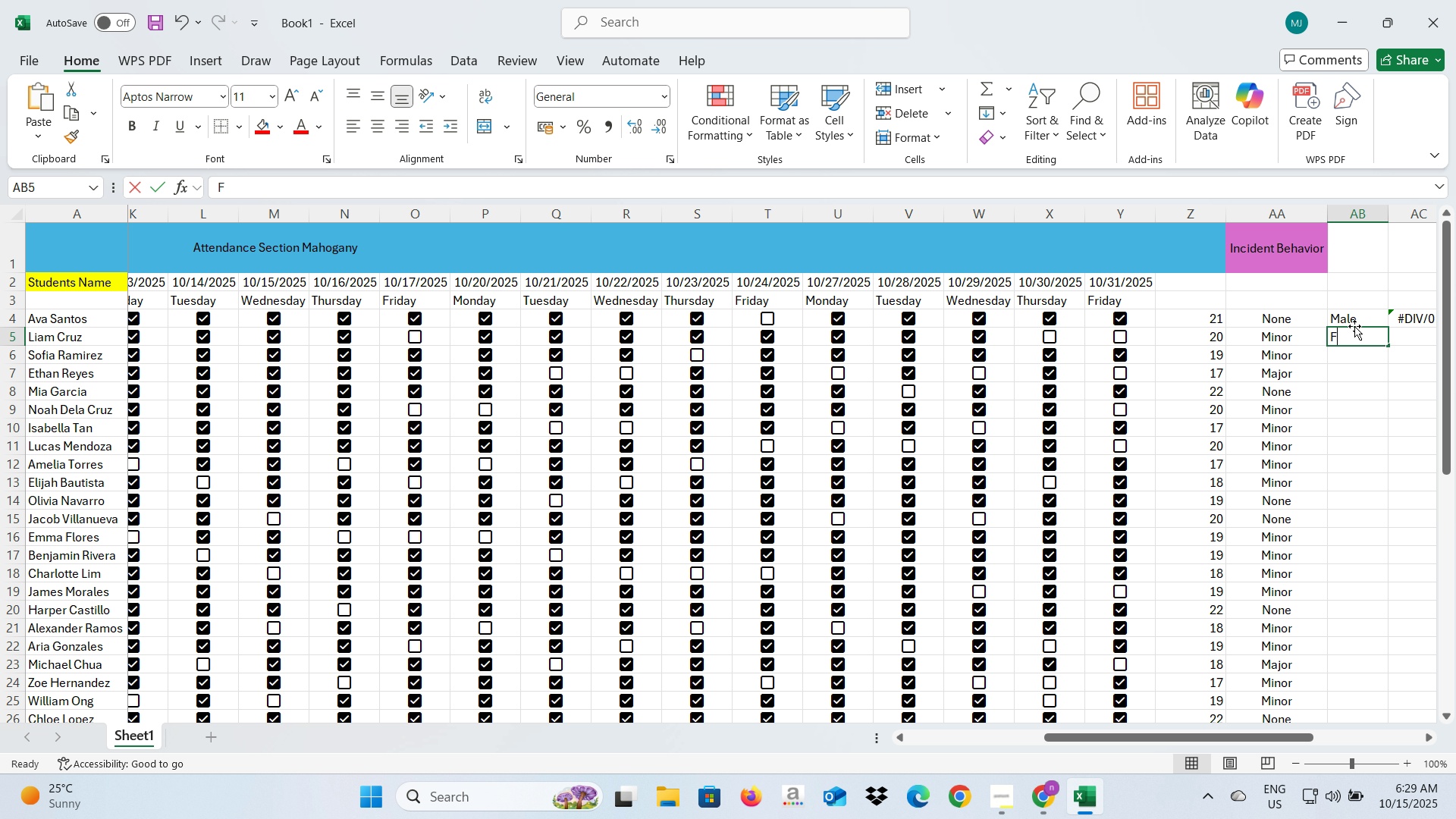 
type(Fe\)
key(Backspace)
 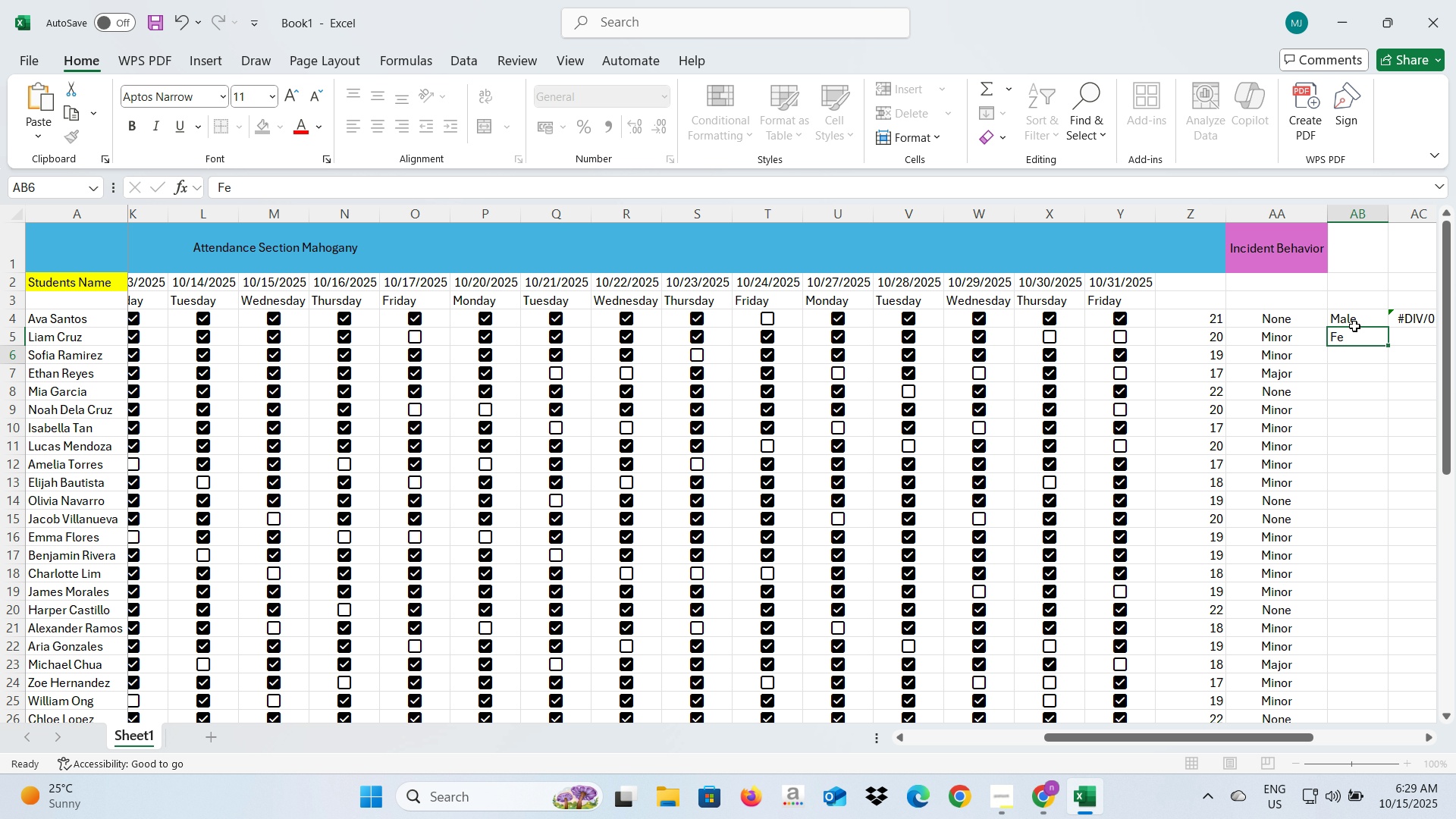 
key(Enter)
 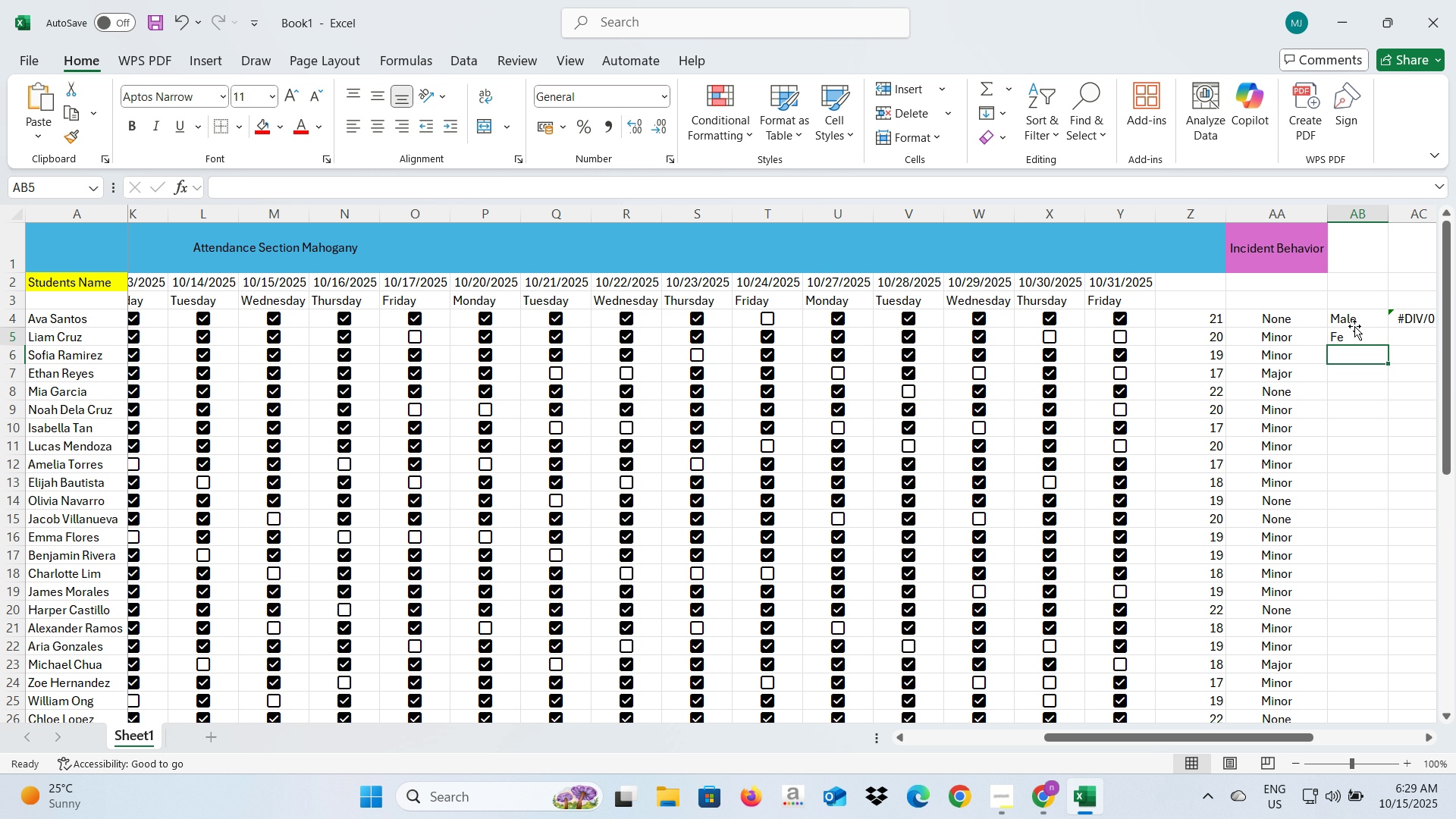 
key(ArrowUp)
 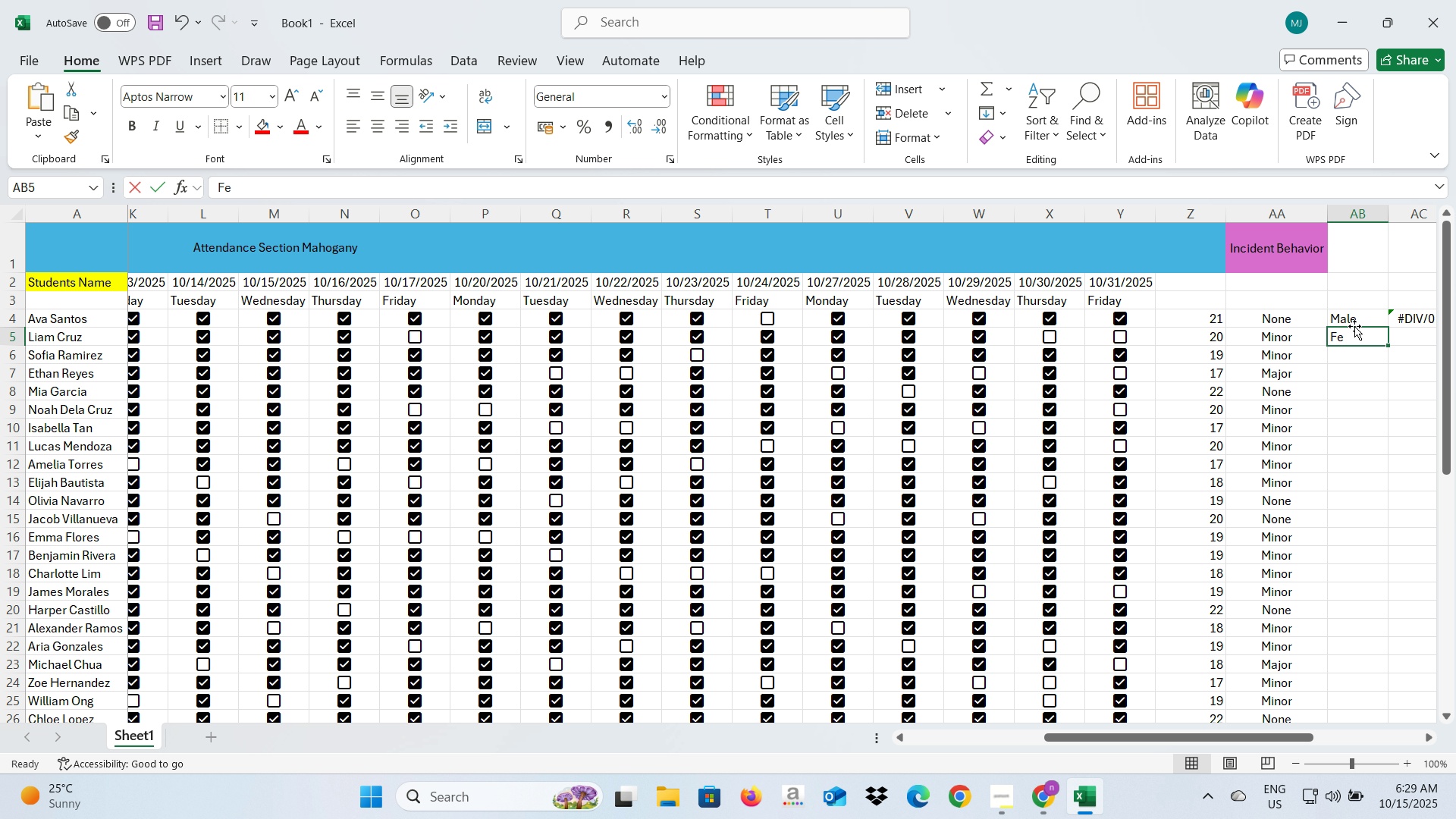 
type(Femal)
 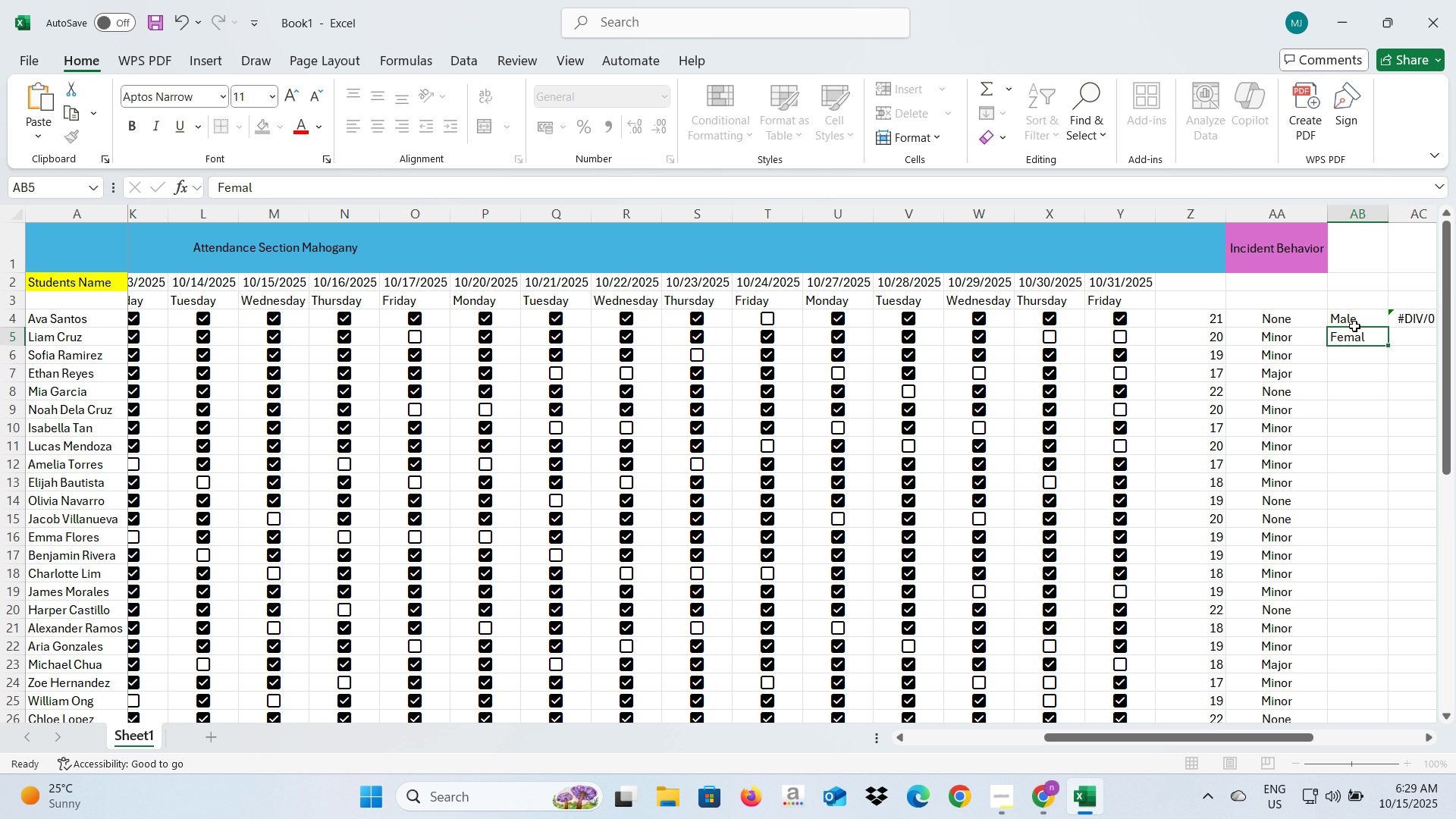 
key(Enter)
 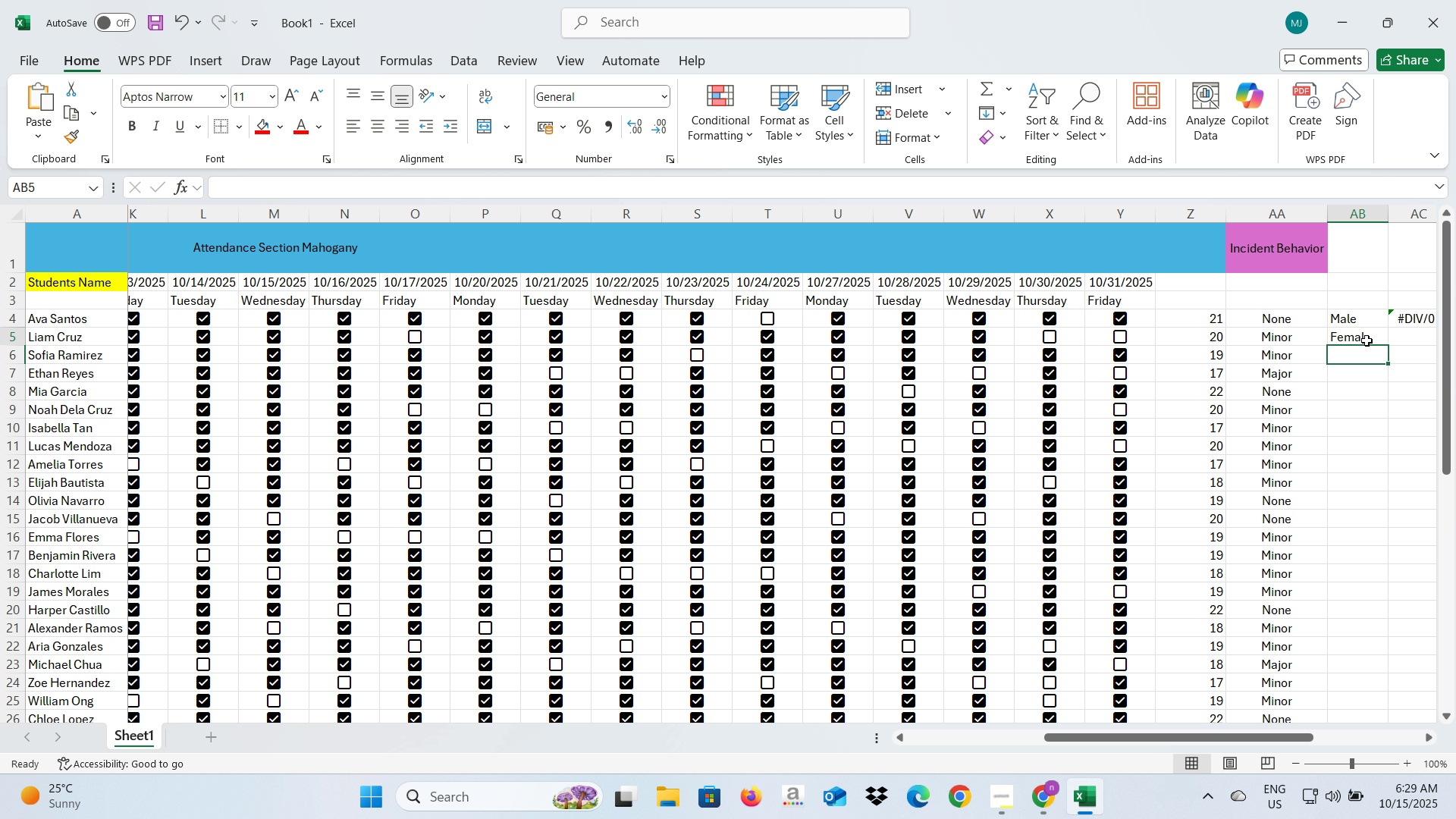 
double_click([1367, 340])
 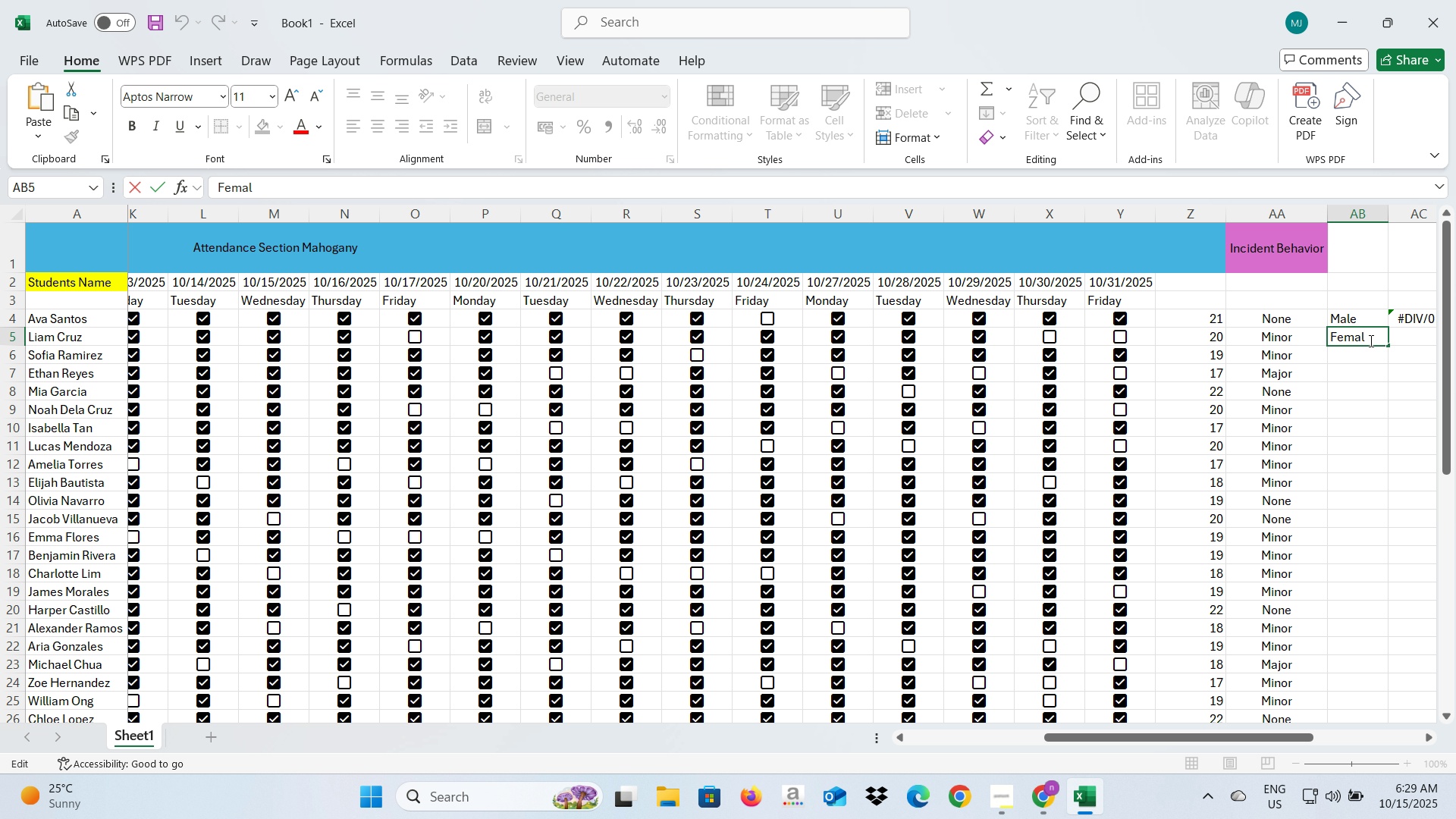 
key(E)
 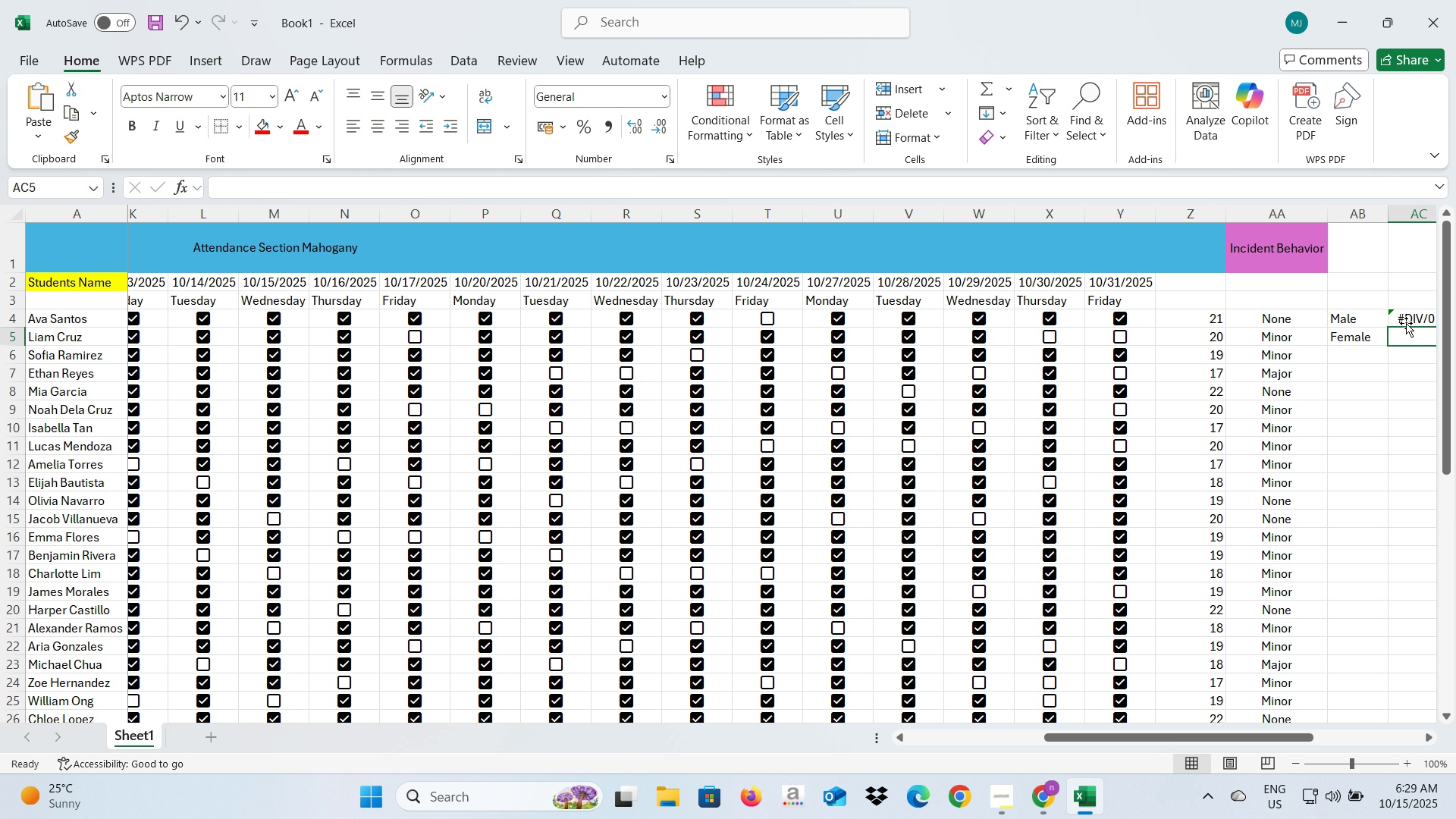 
left_click([1404, 315])
 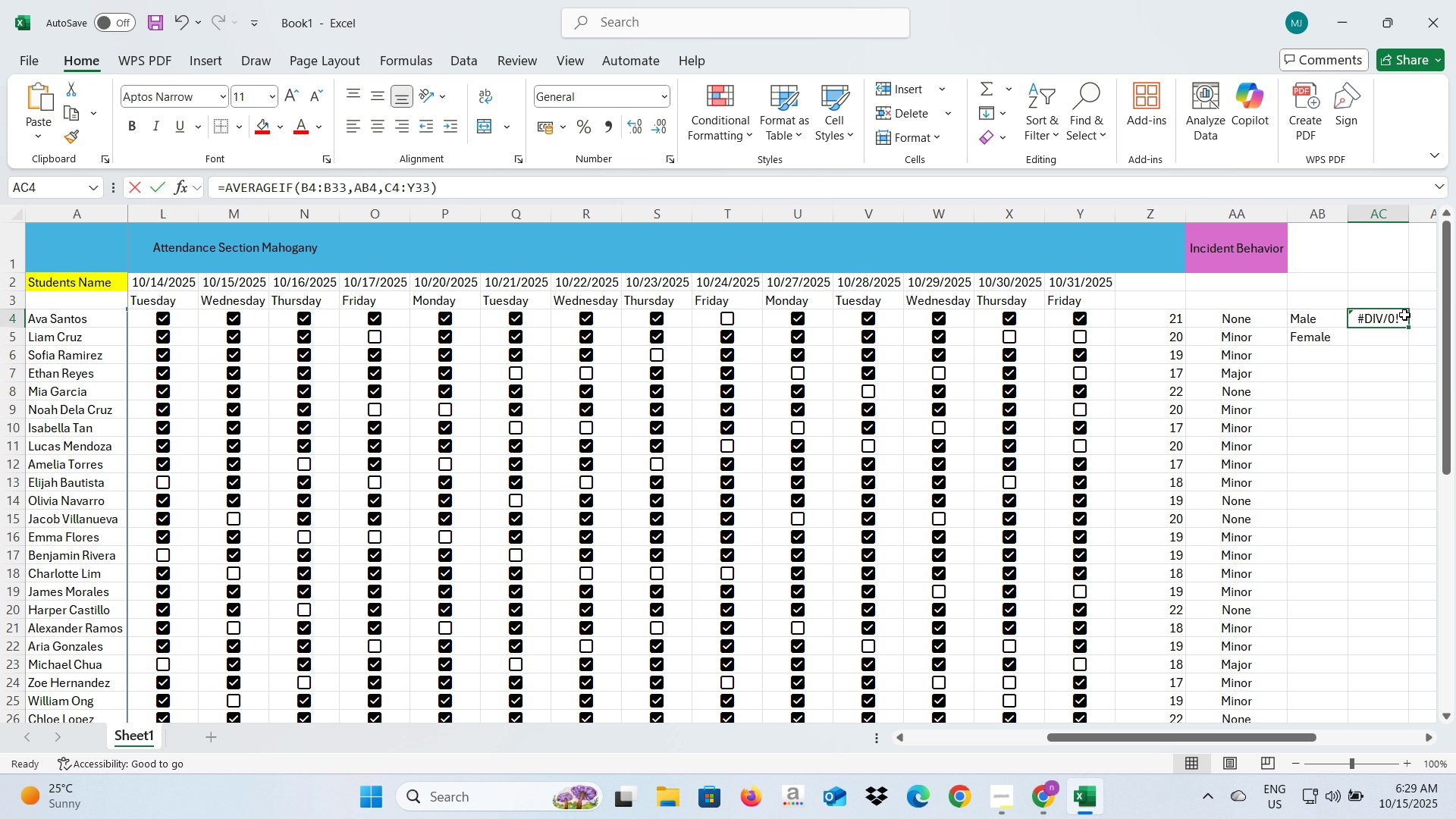 
key(Backspace)
 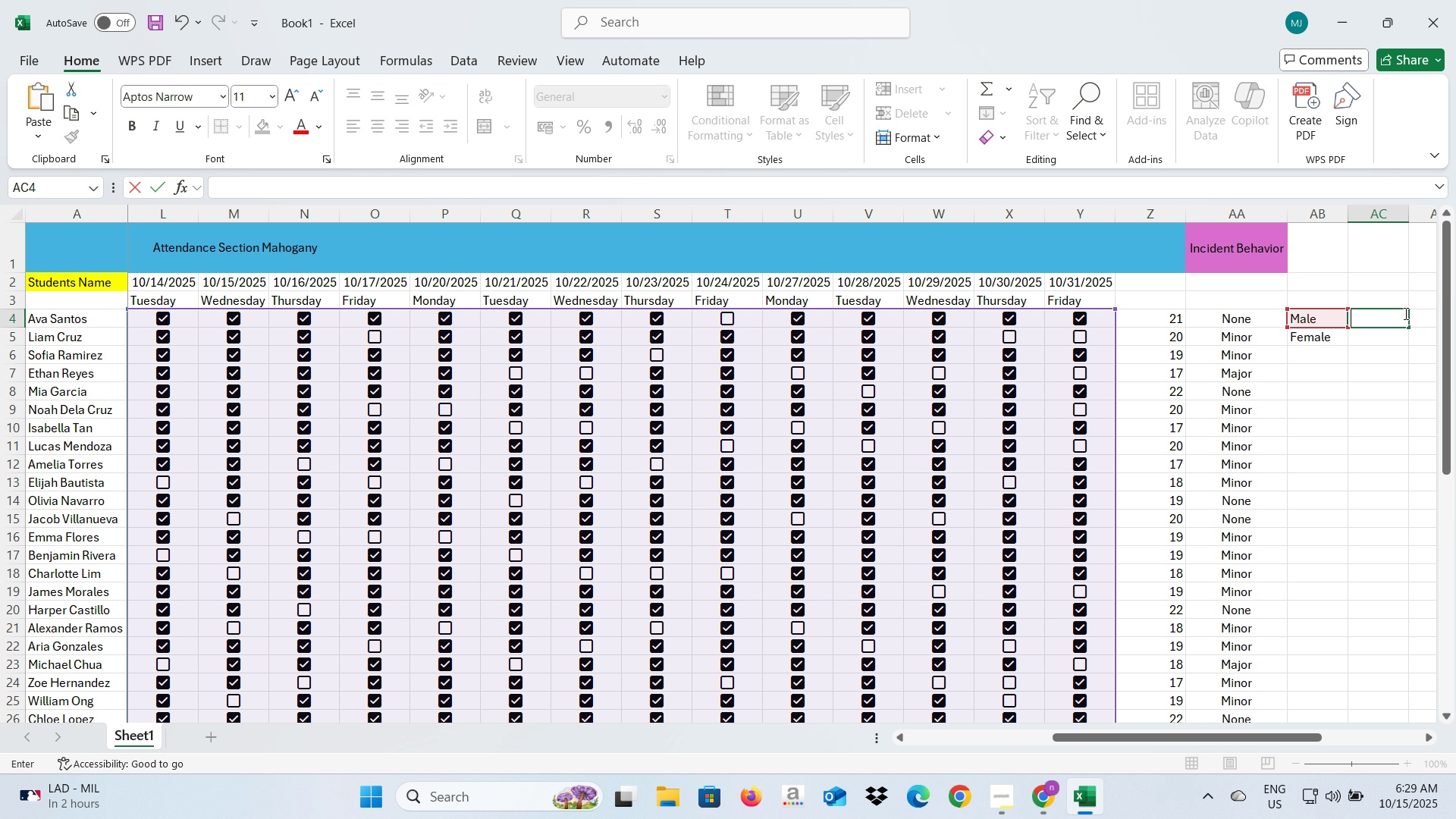 
left_click([1395, 344])
 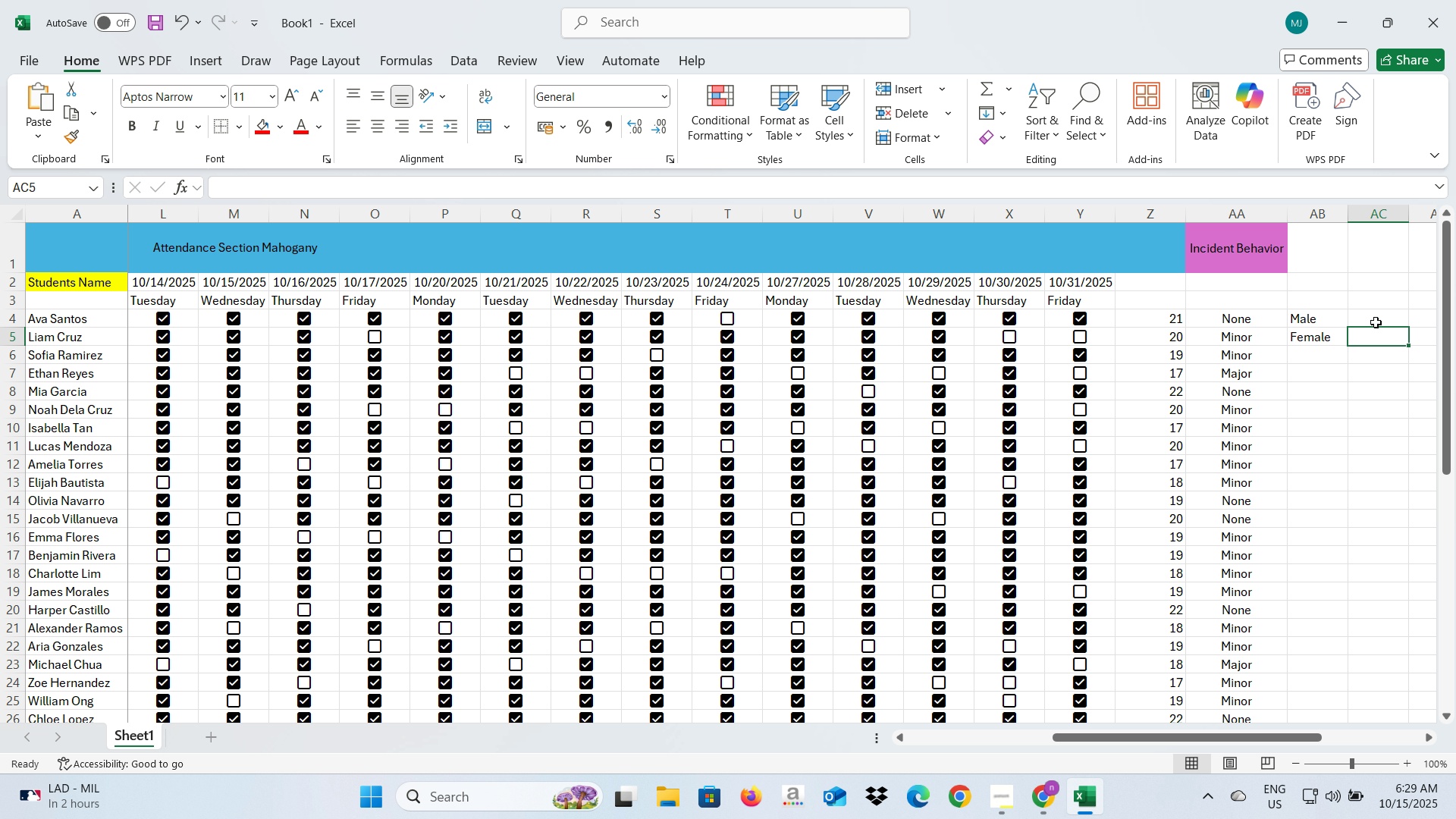 
left_click([1376, 322])
 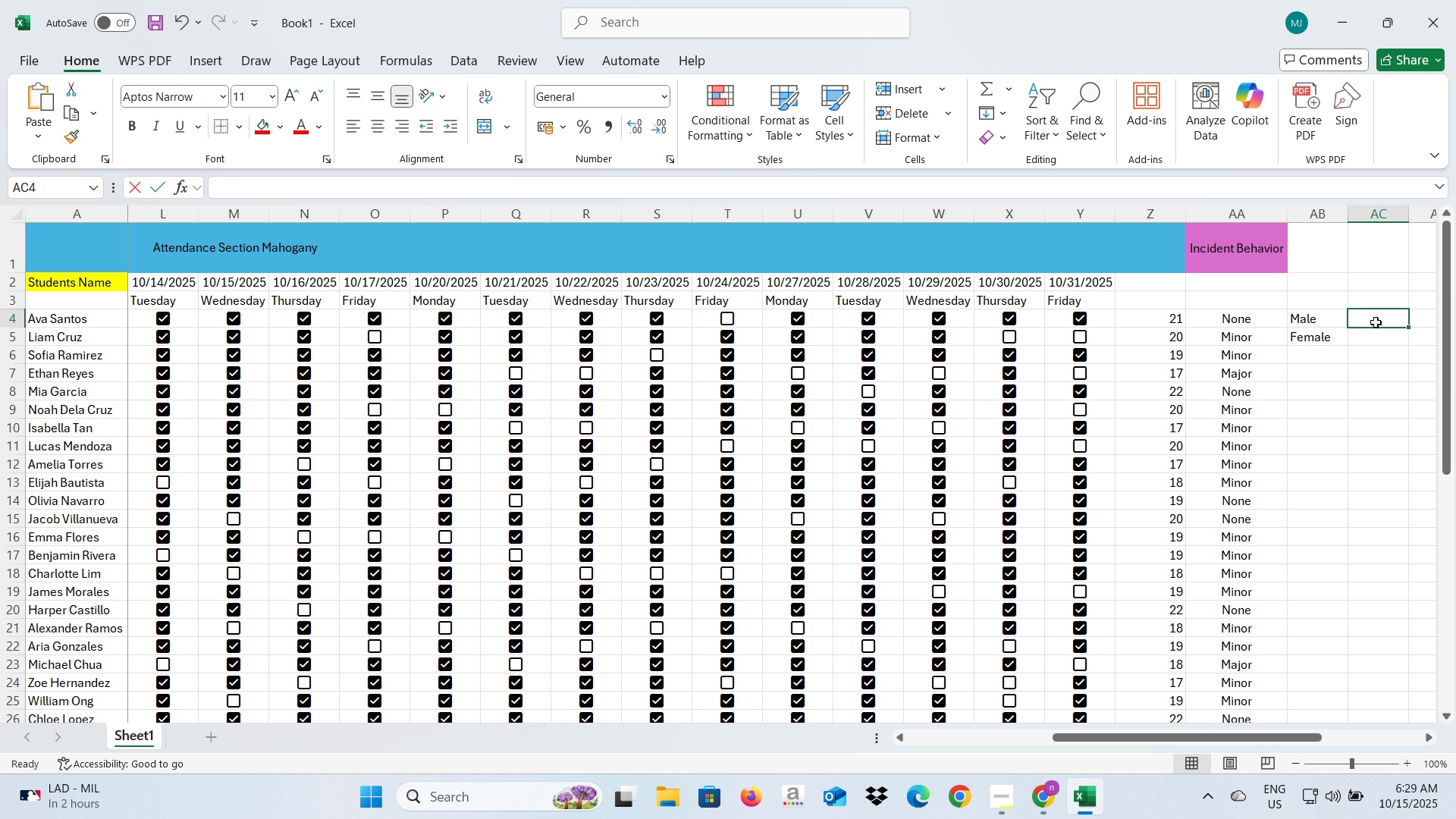 
type(=Averageif()
 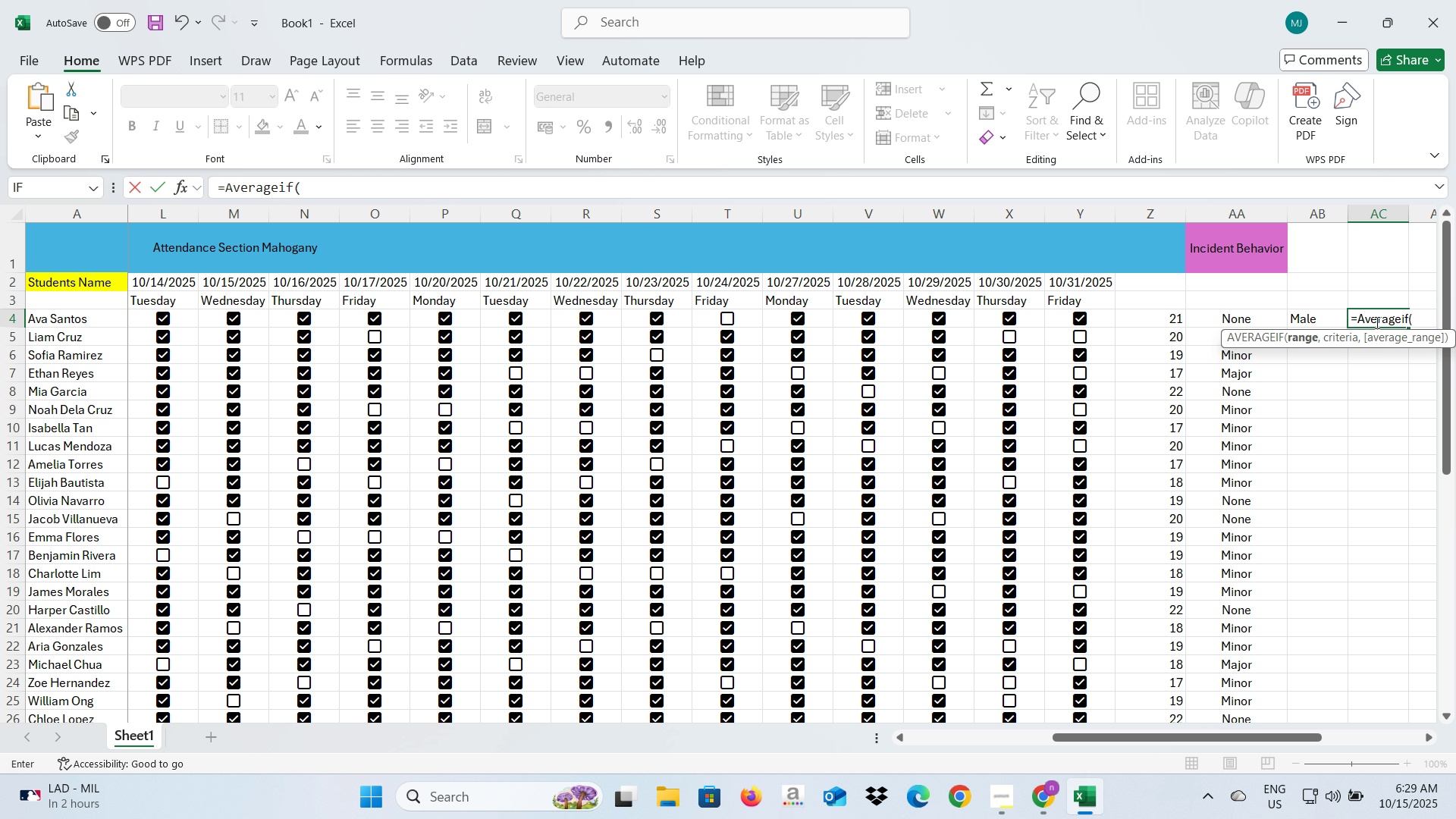 
wait(11.05)
 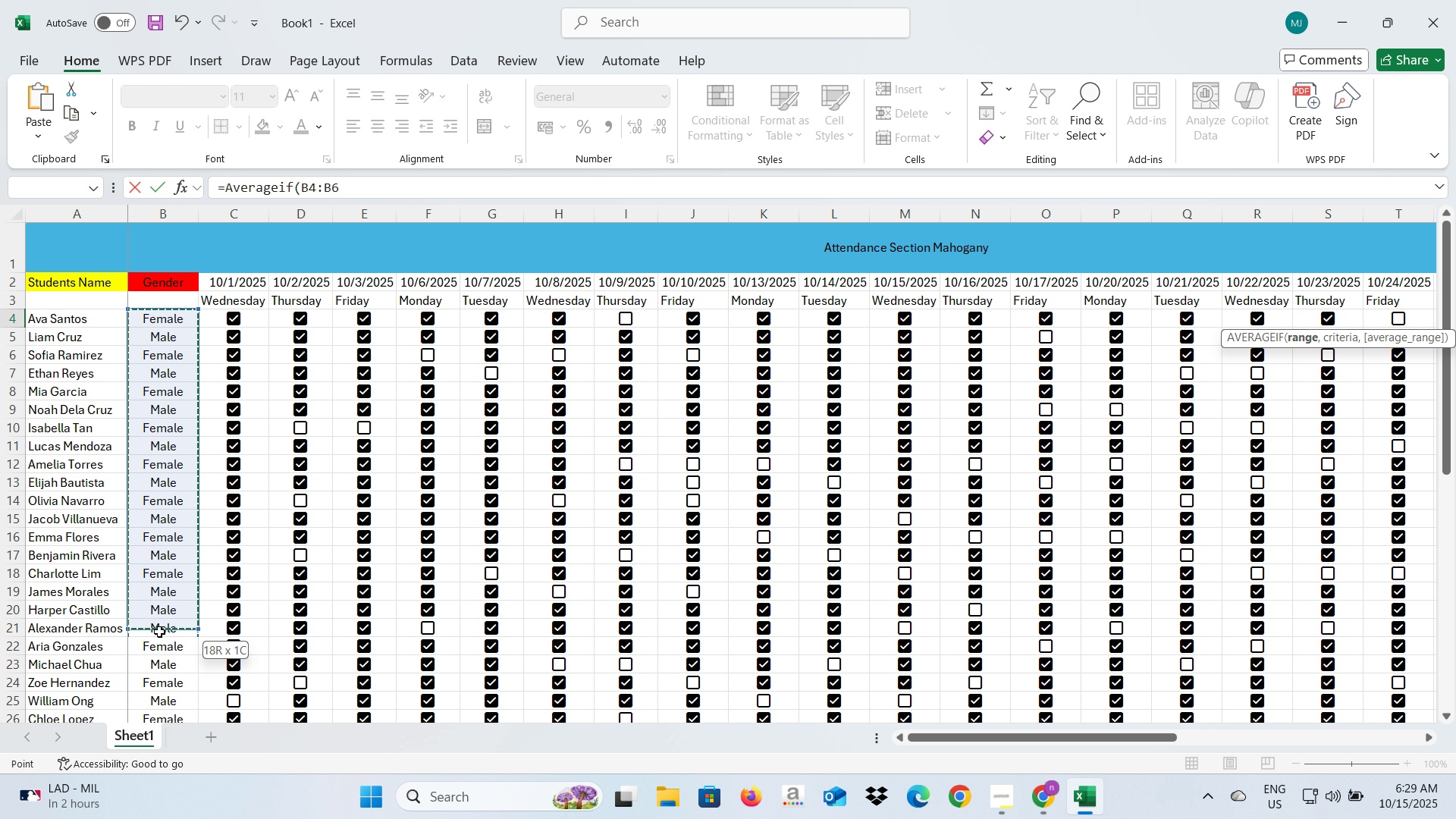 
scroll: coordinate [987, 560], scroll_direction: up, amount: 4.0
 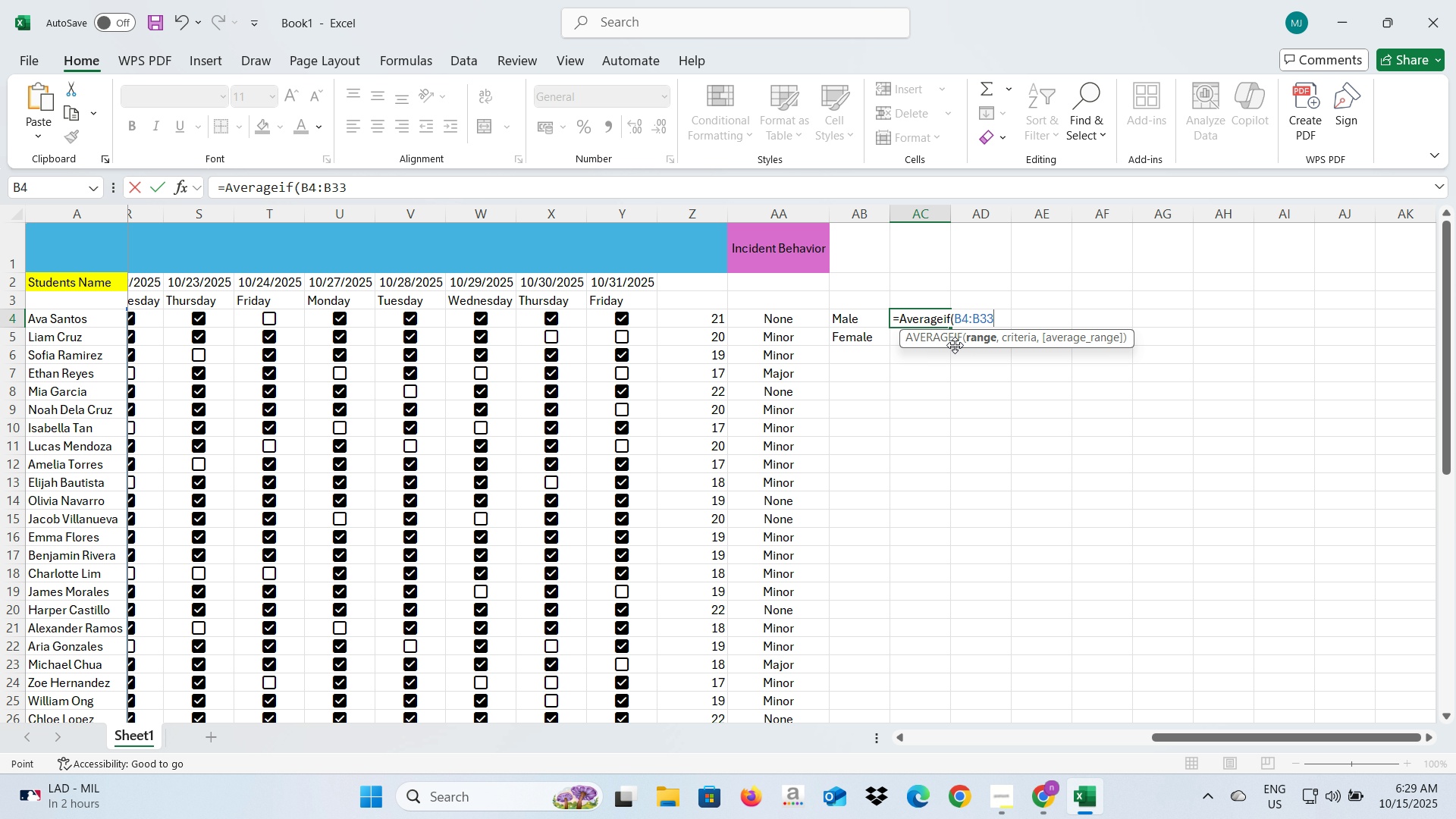 
key(Comma)
 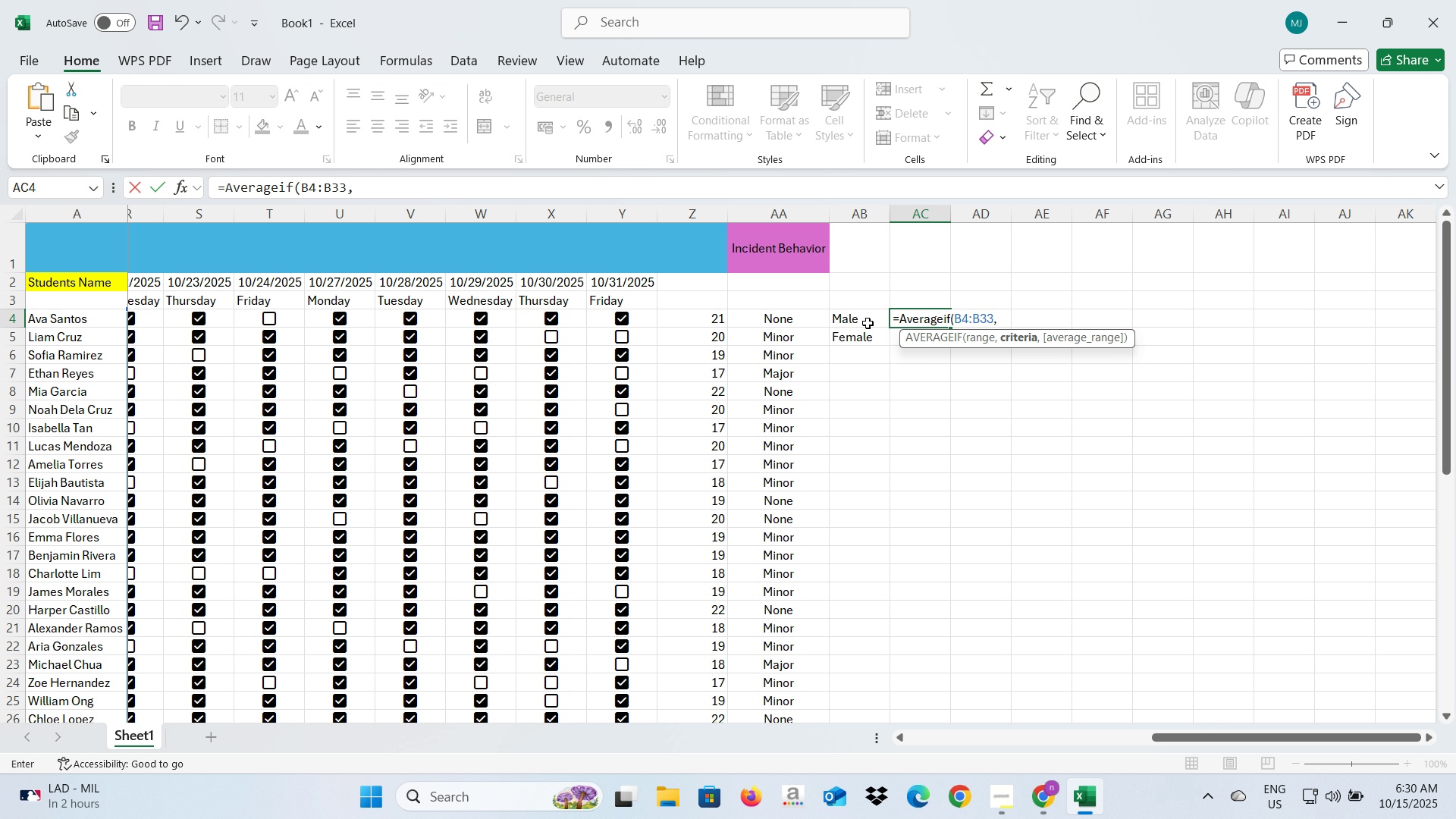 
left_click([867, 320])
 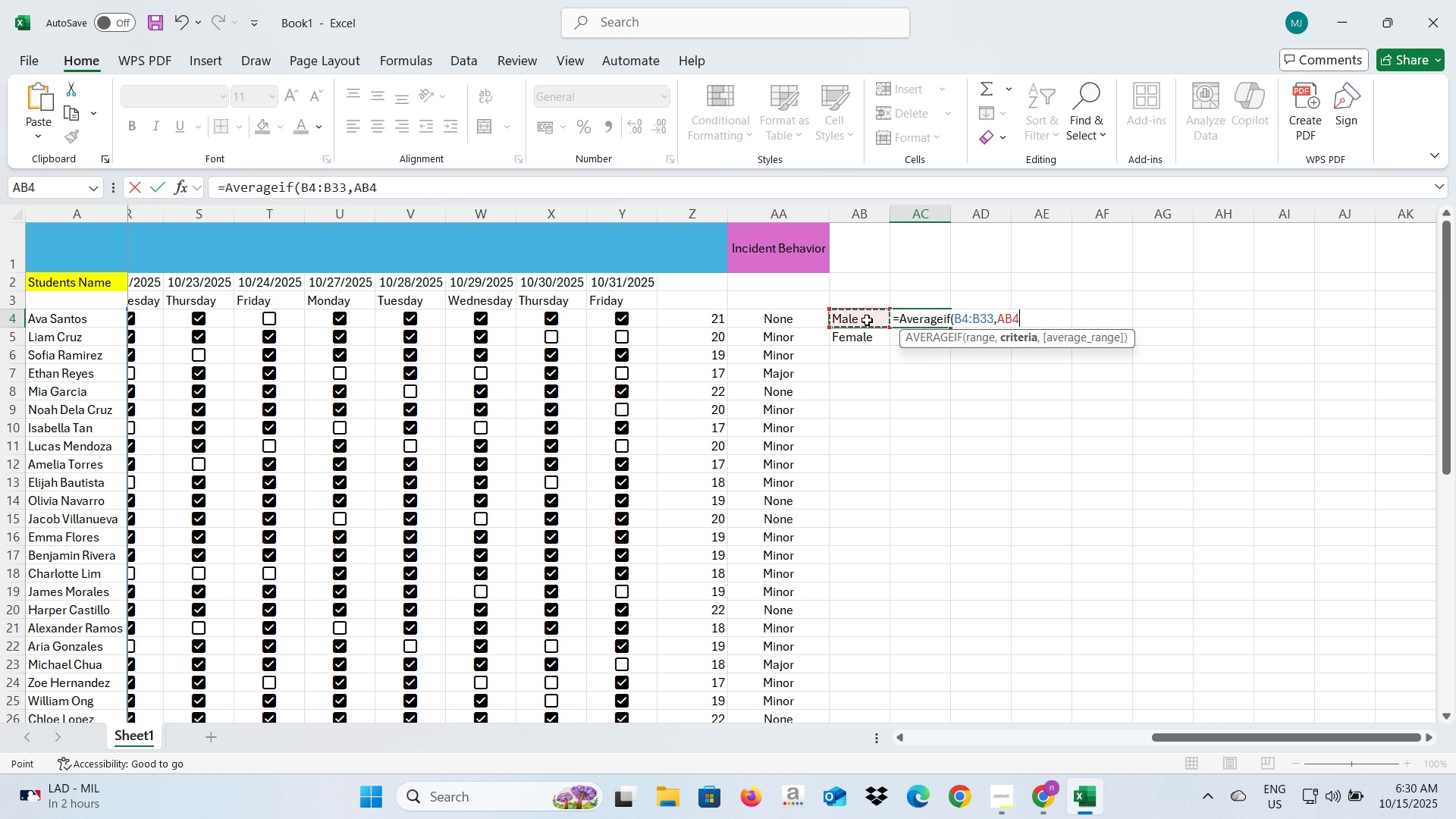 
key(Comma)
 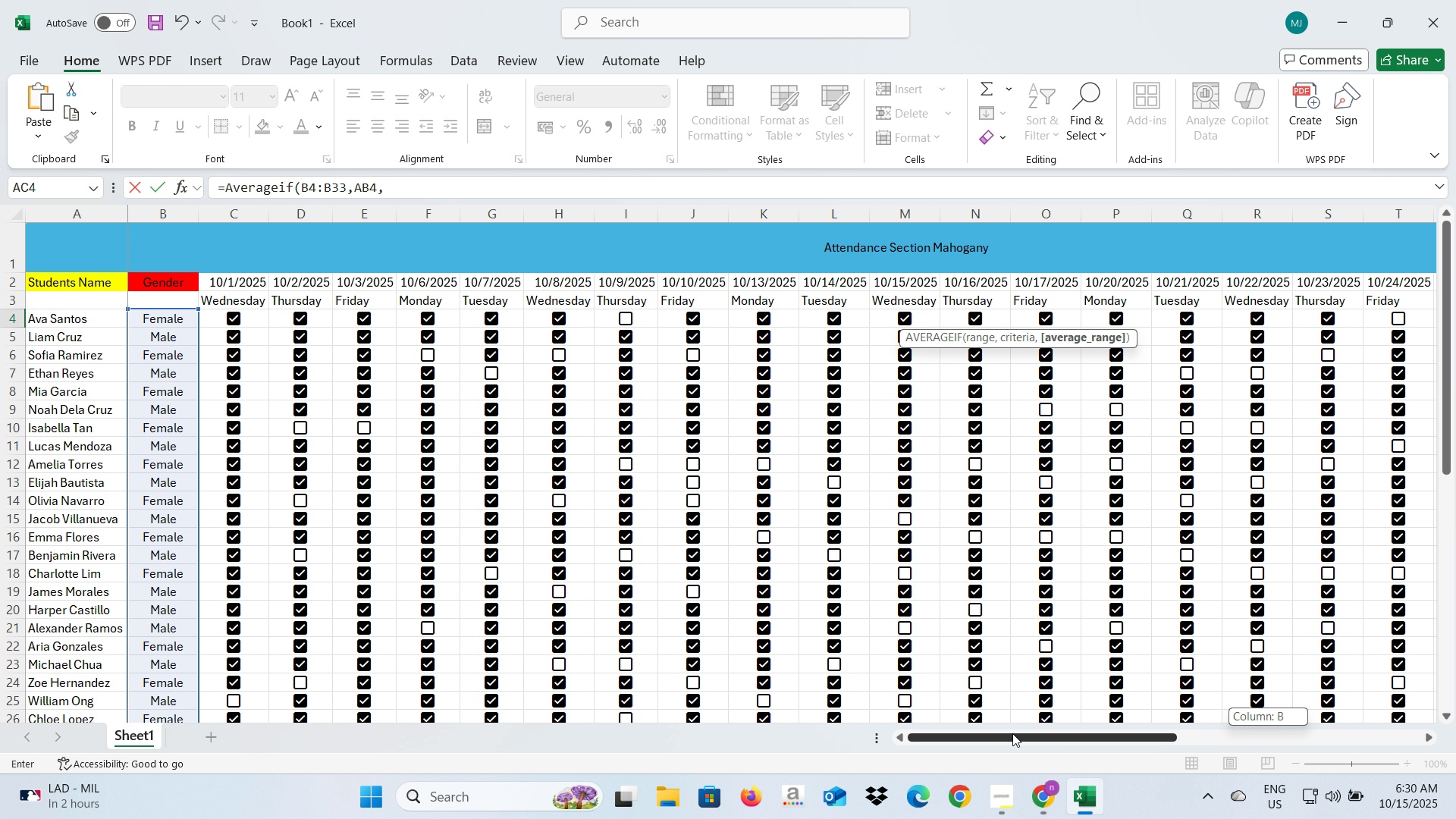 
wait(5.92)
 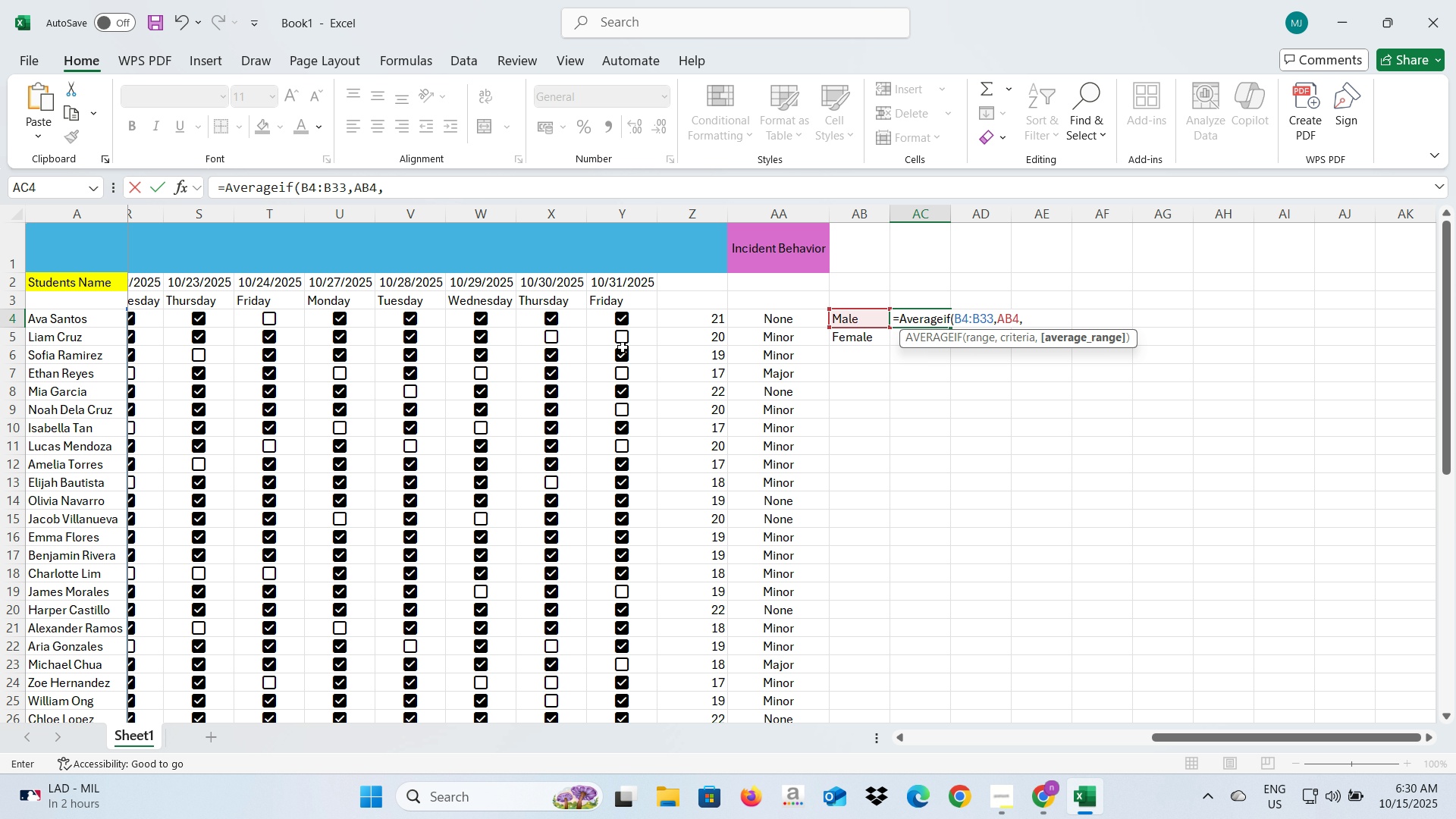 
mouse_move([221, 341])
 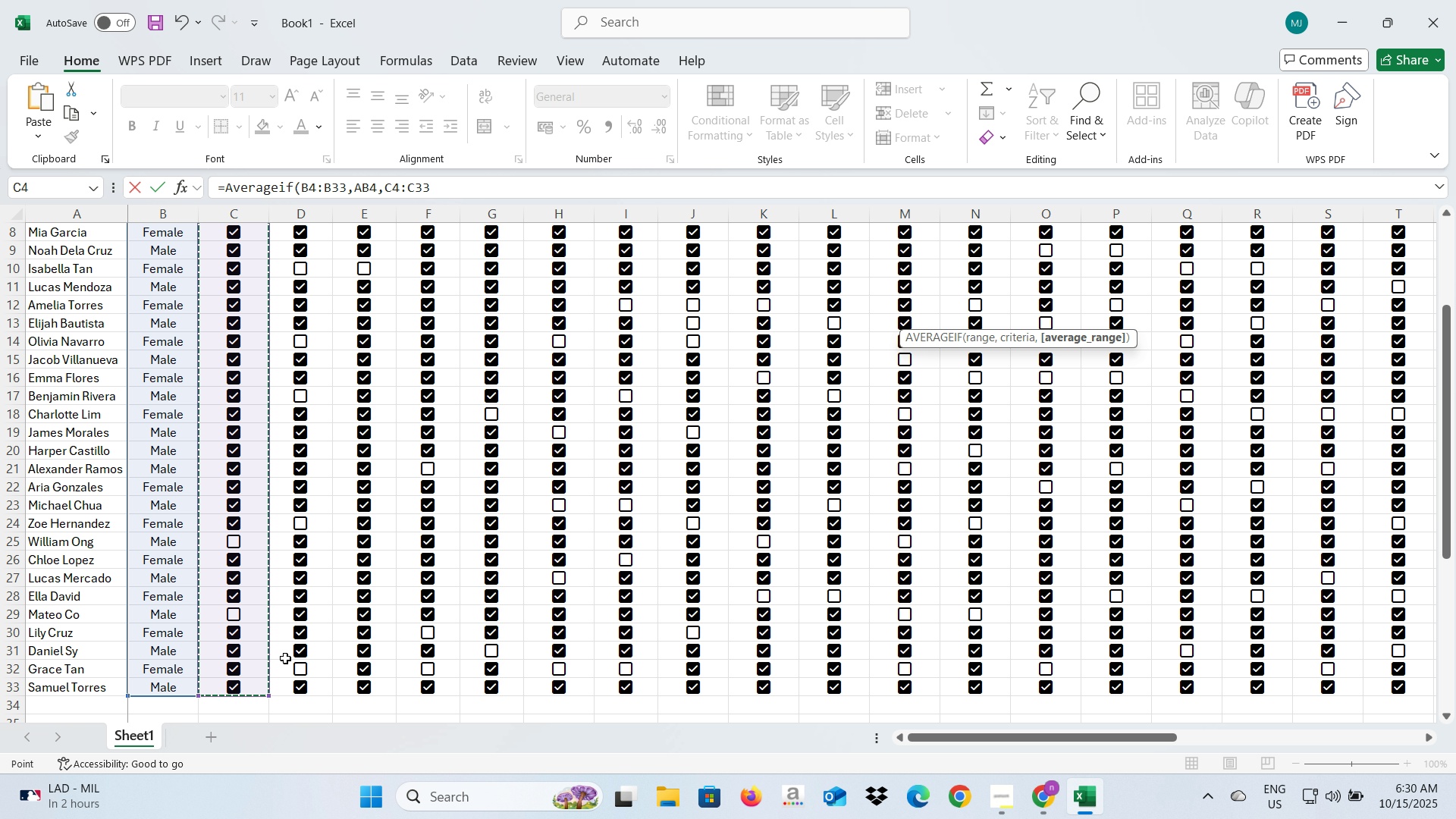 
wait(7.35)
 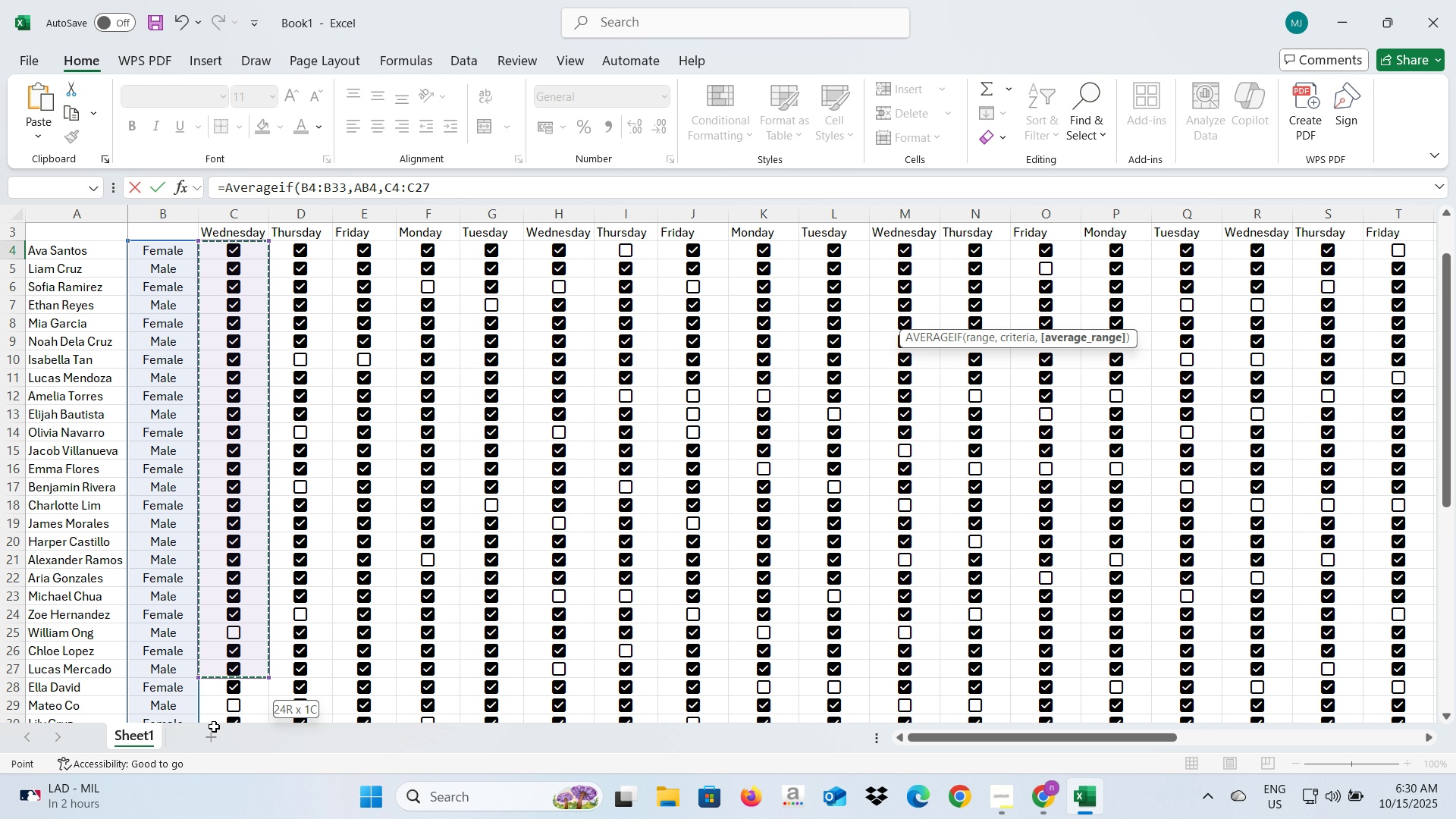 
scroll: coordinate [955, 611], scroll_direction: up, amount: 4.0
 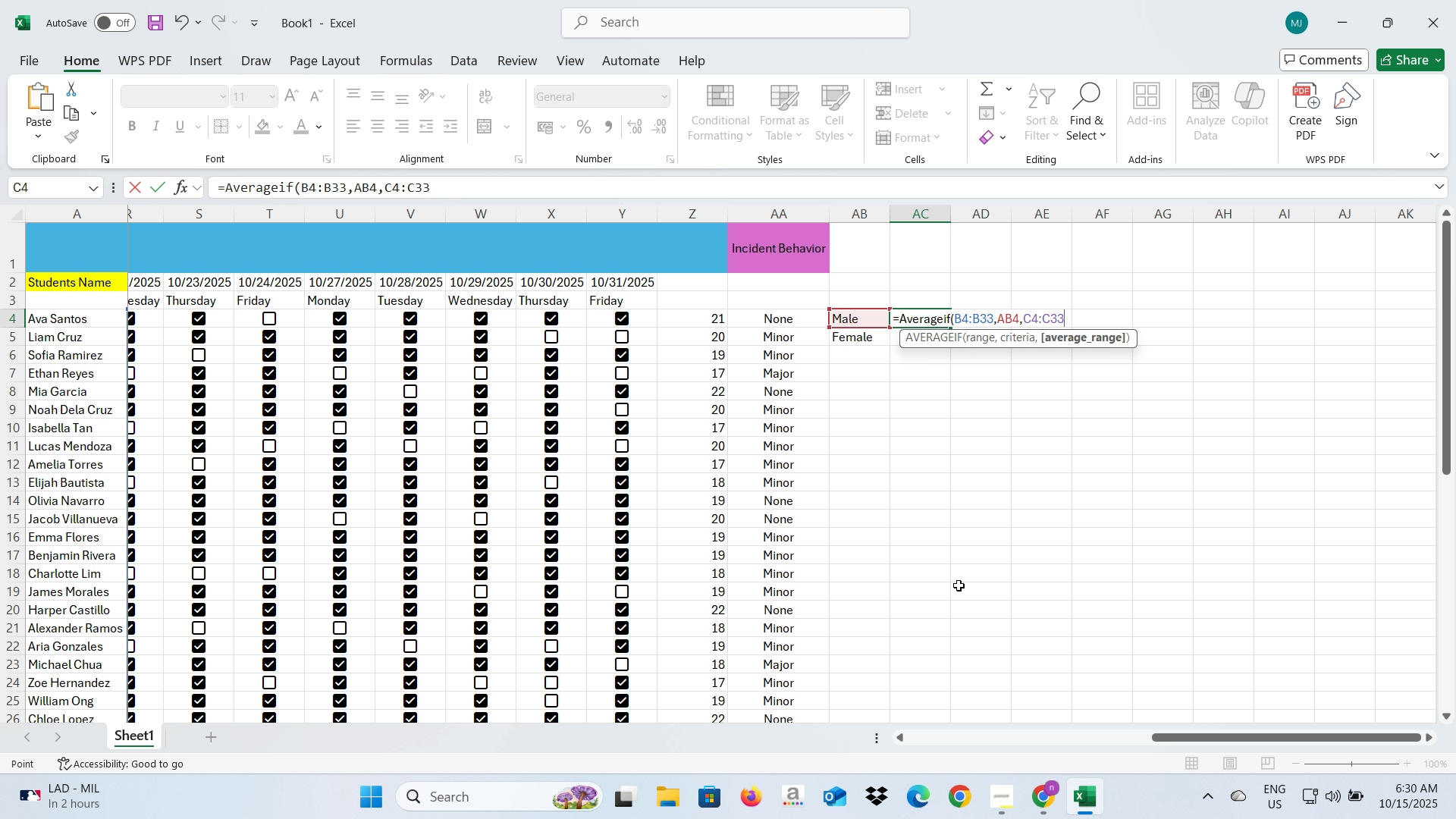 
key(Enter)
 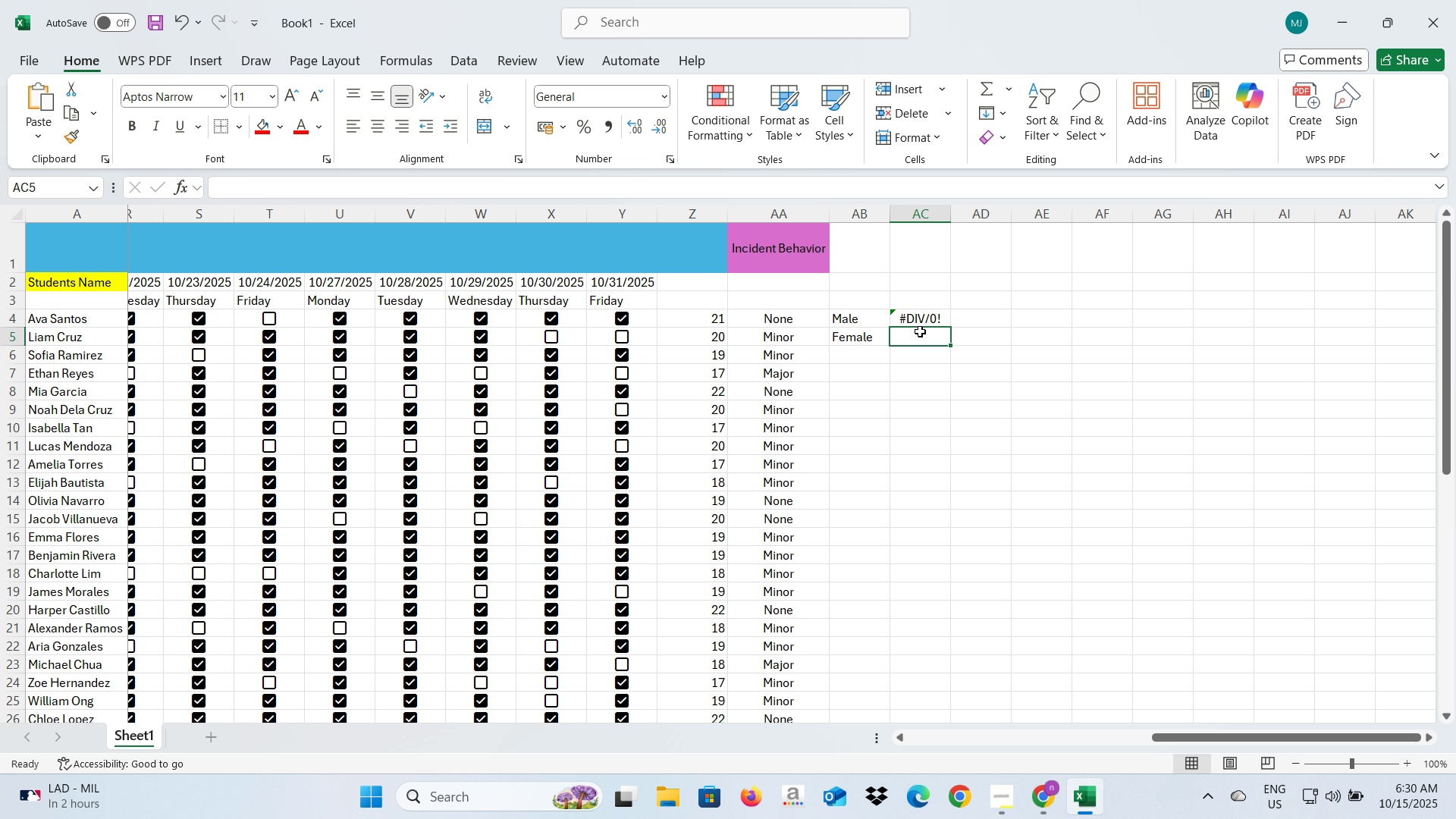 
left_click([918, 319])
 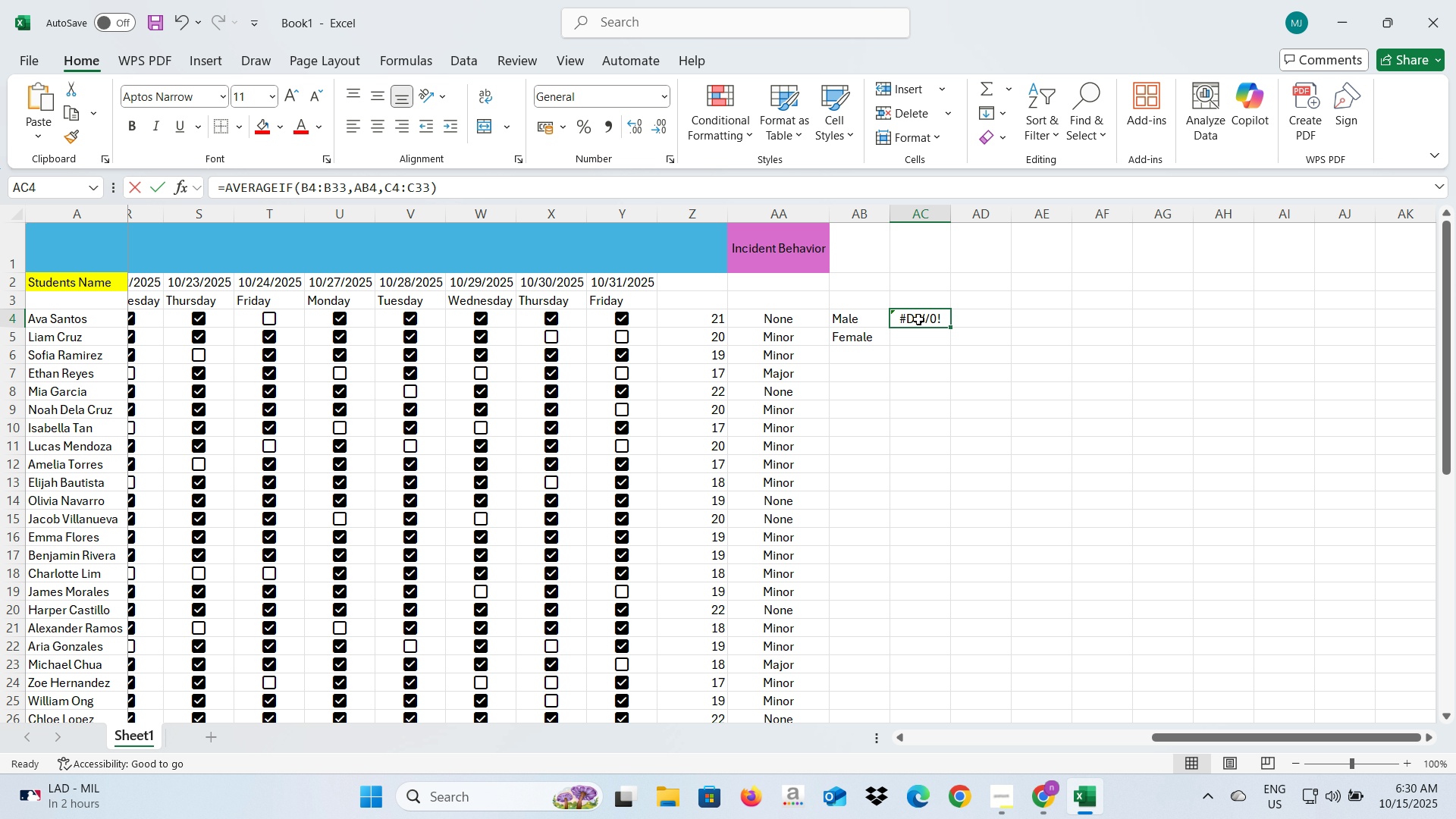 
double_click([918, 319])
 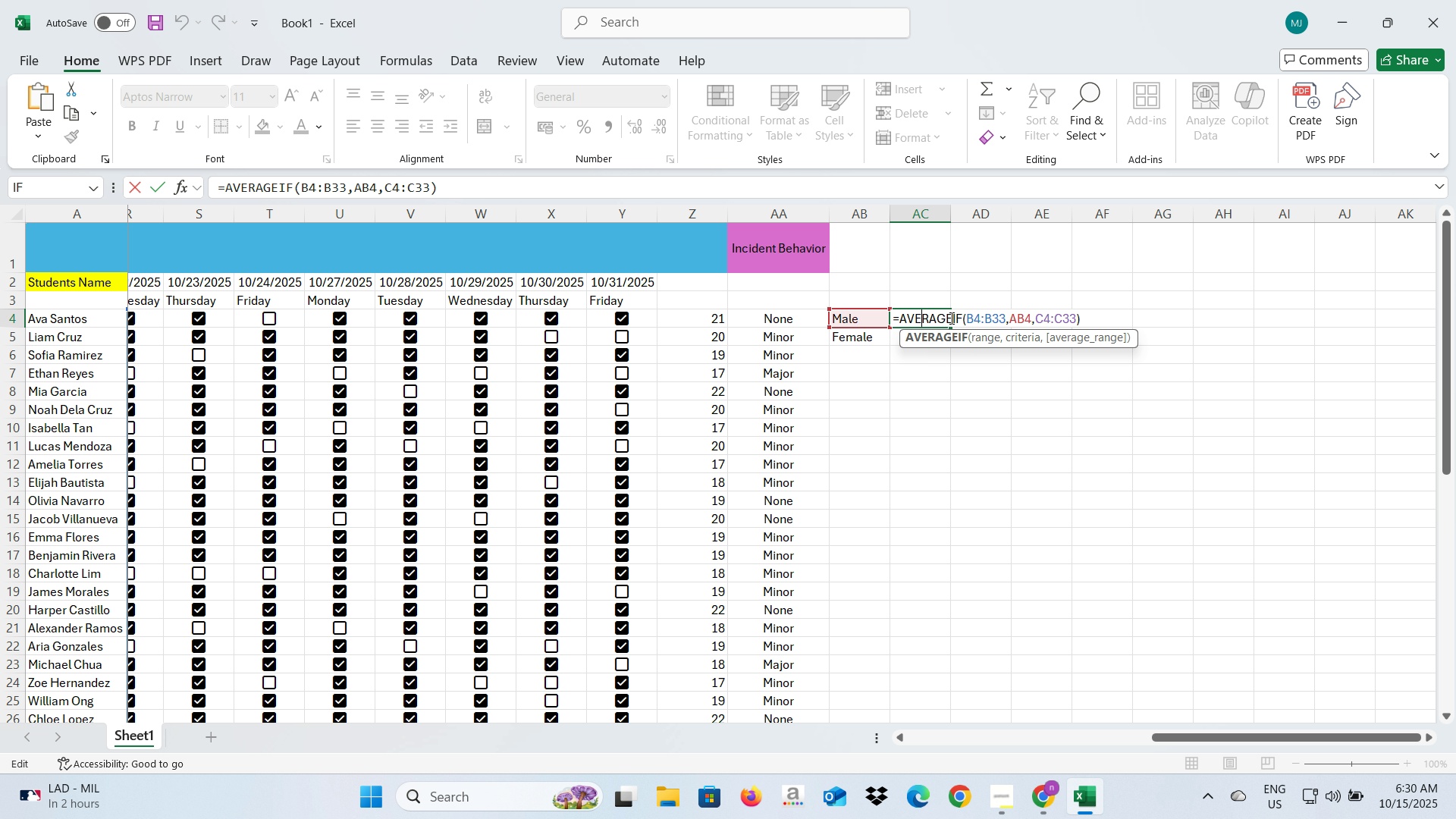 
key(Alt+AltLeft)
 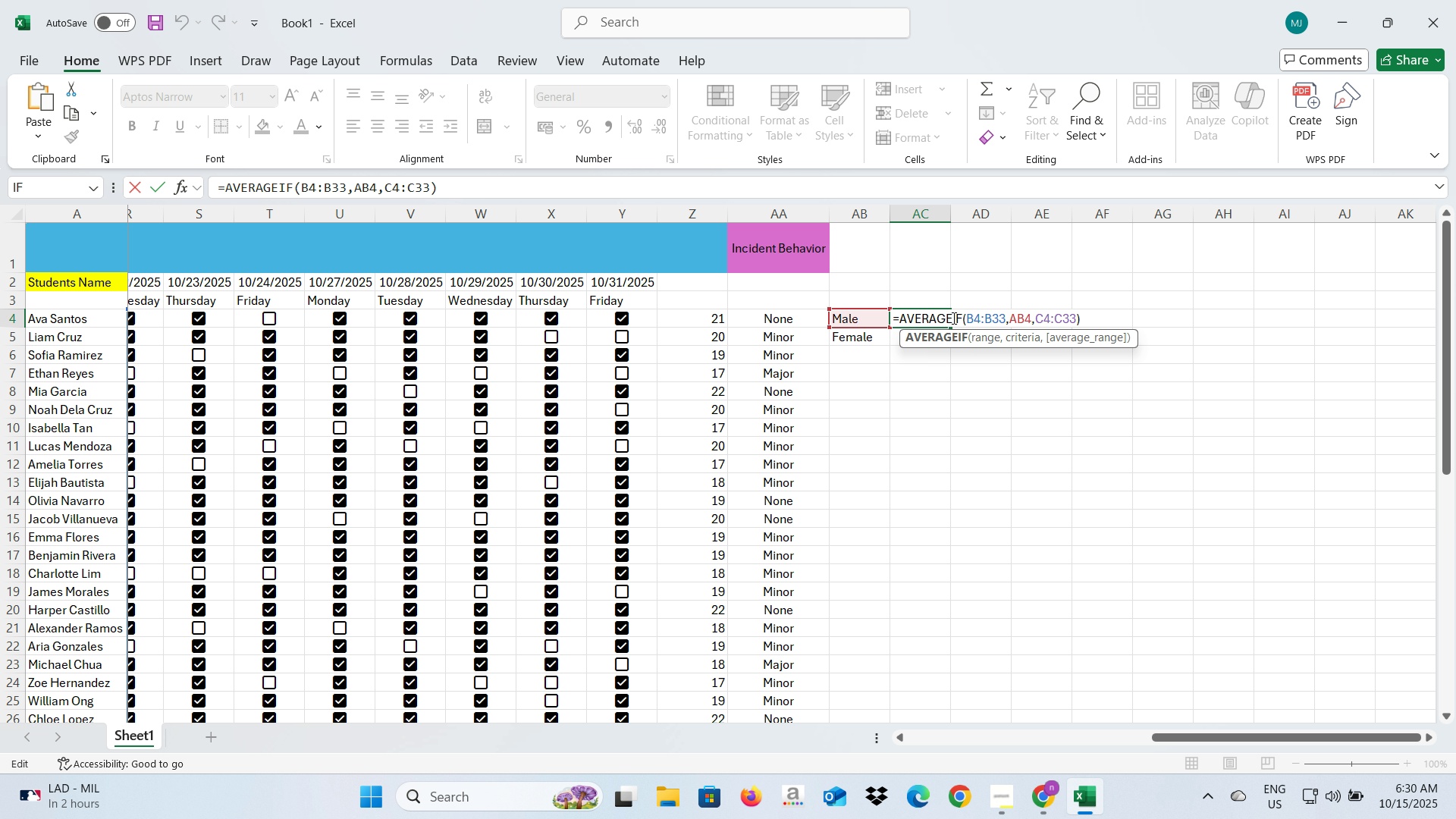 
key(Alt+Tab)
 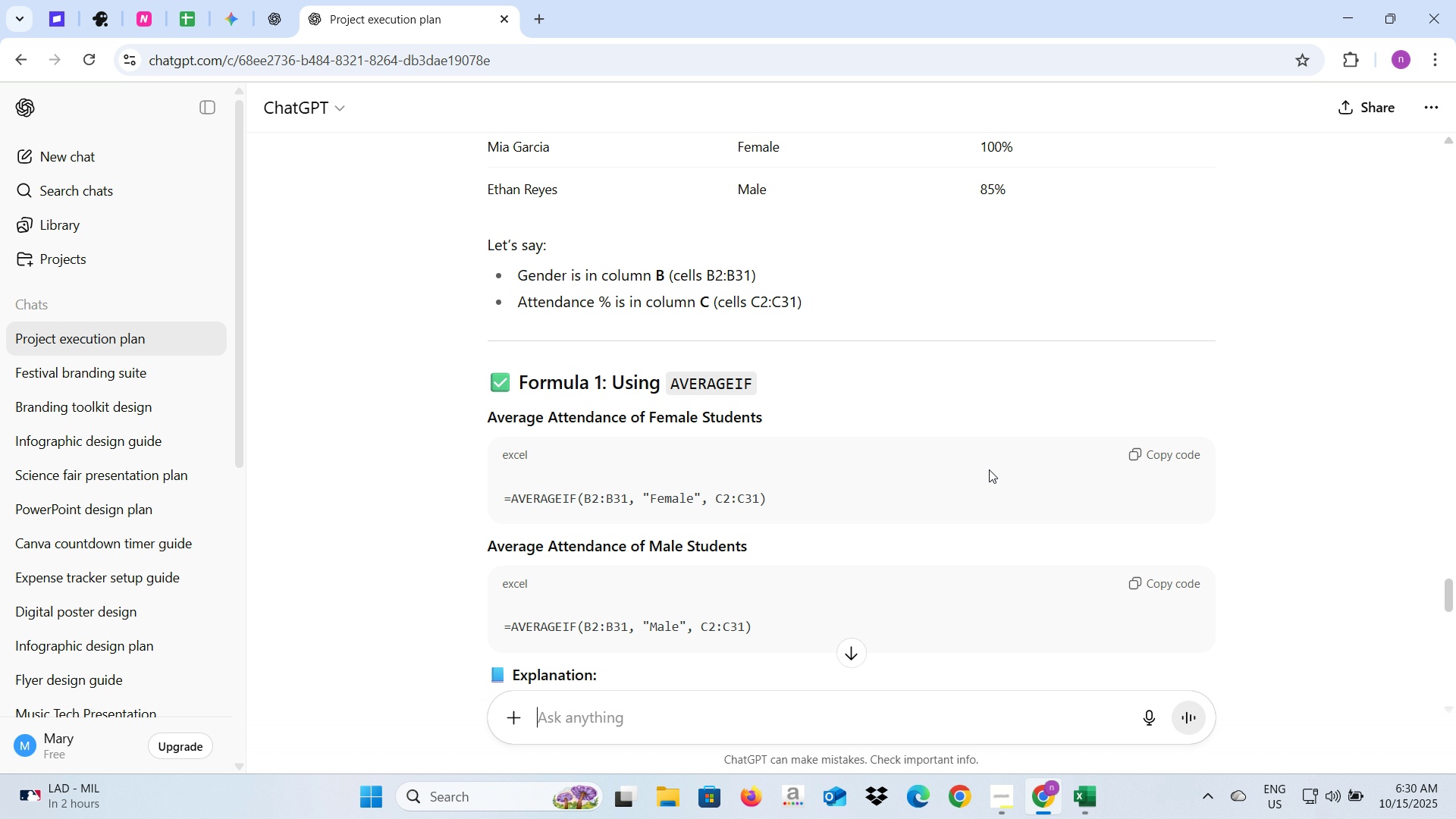 
scroll: coordinate [989, 469], scroll_direction: up, amount: 2.0
 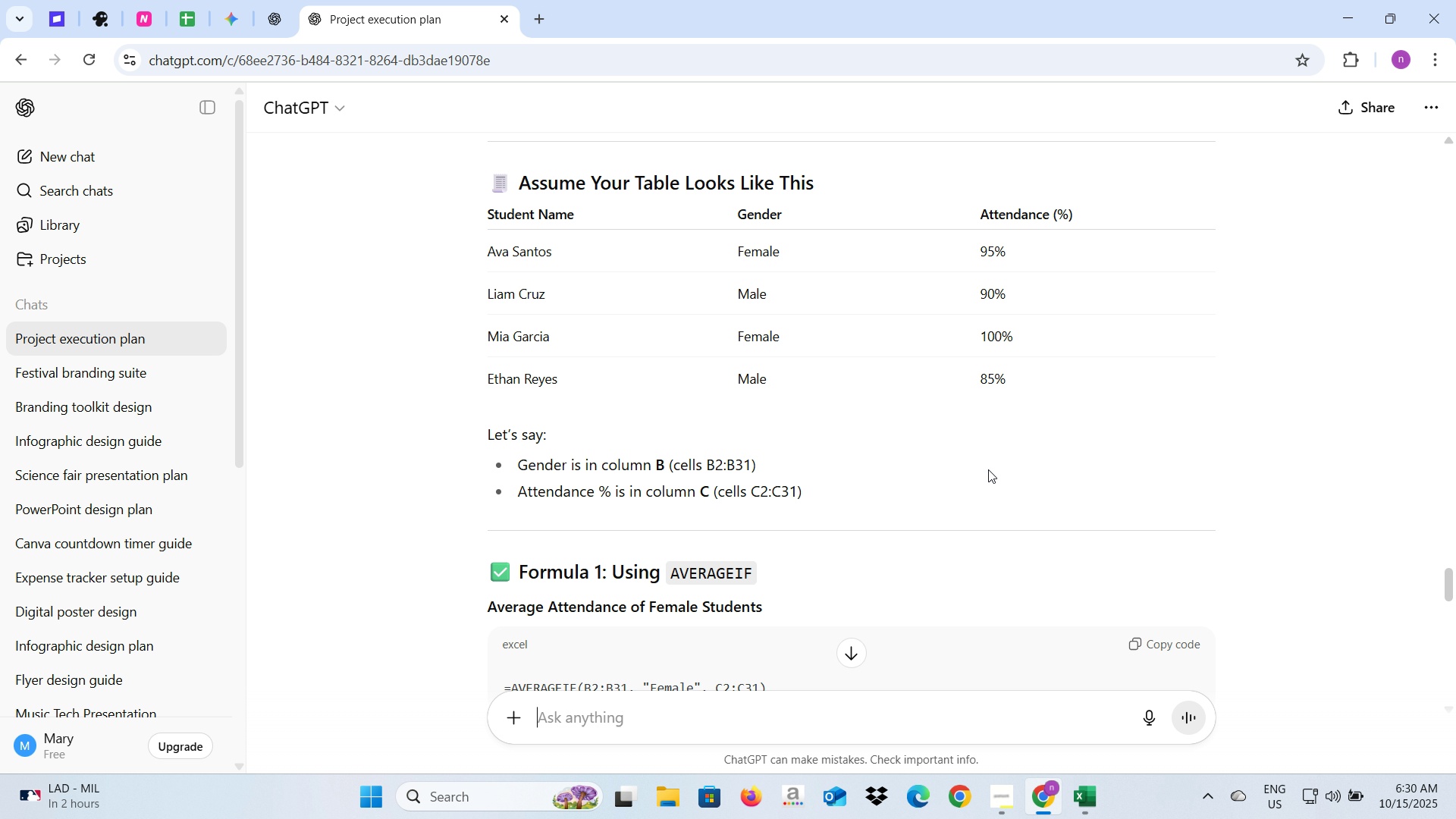 
wait(9.21)
 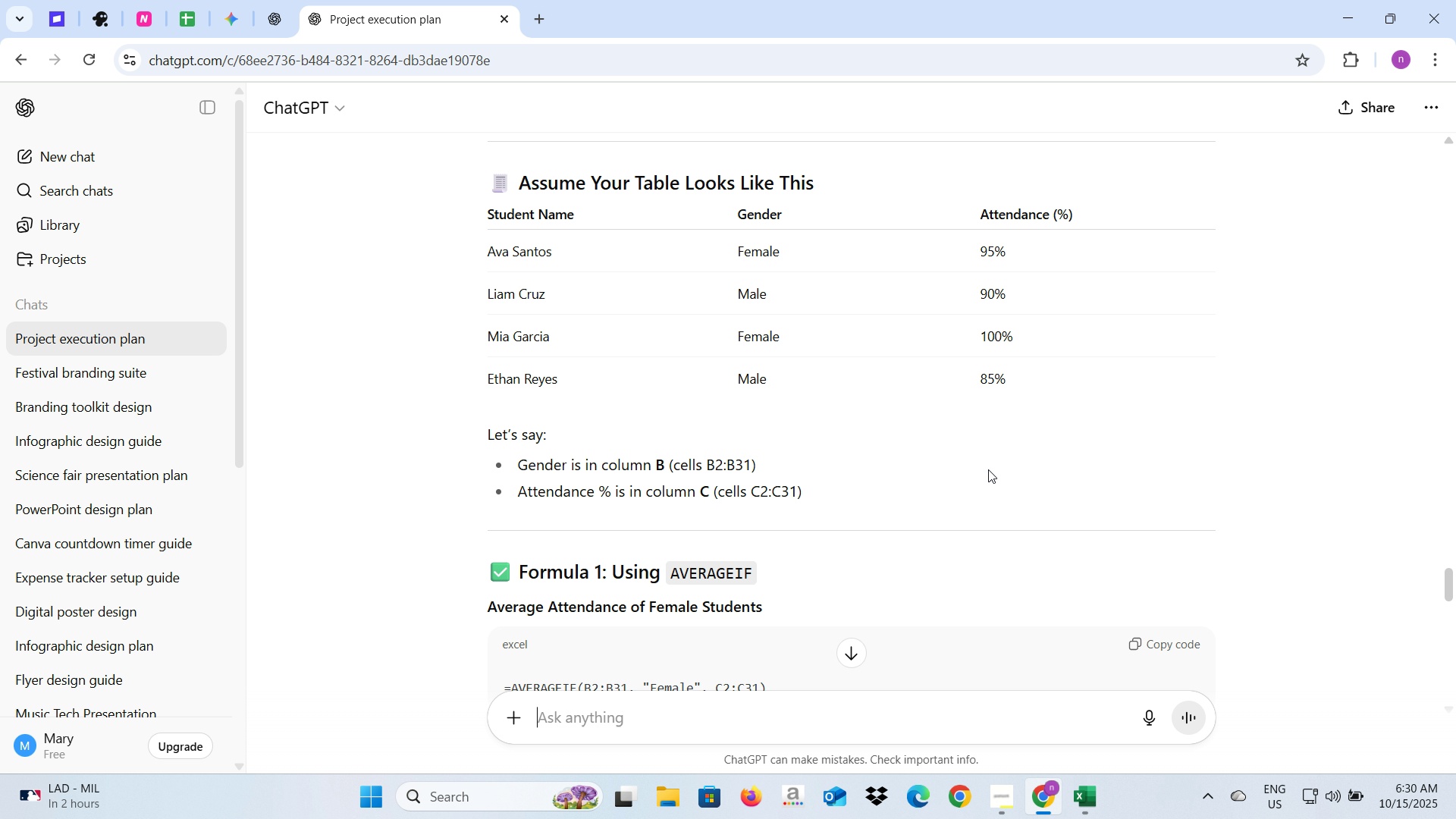 
scroll: coordinate [984, 470], scroll_direction: down, amount: 1.0
 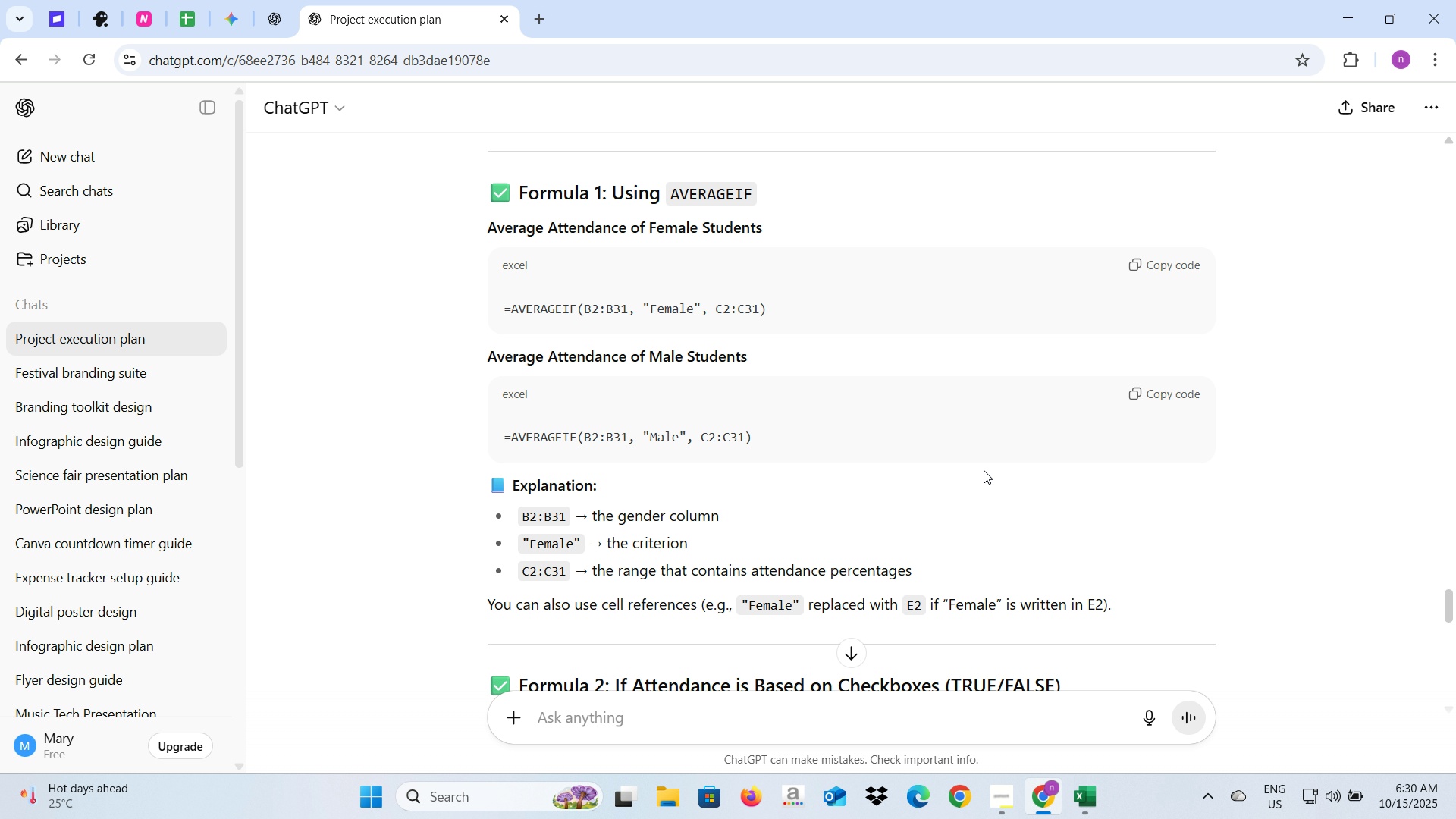 
scroll: coordinate [984, 470], scroll_direction: up, amount: 2.0
 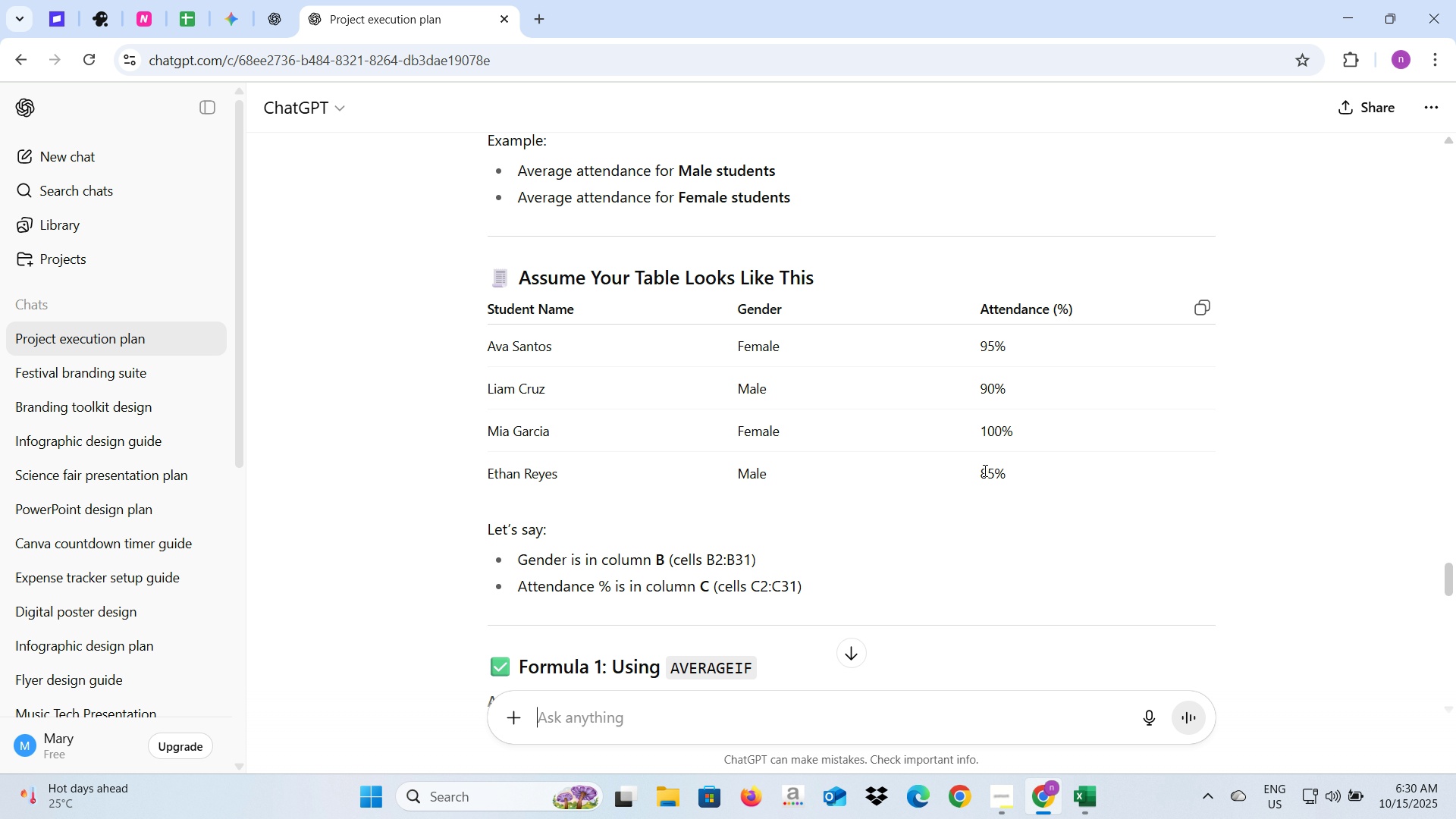 
scroll: coordinate [984, 470], scroll_direction: down, amount: 2.0
 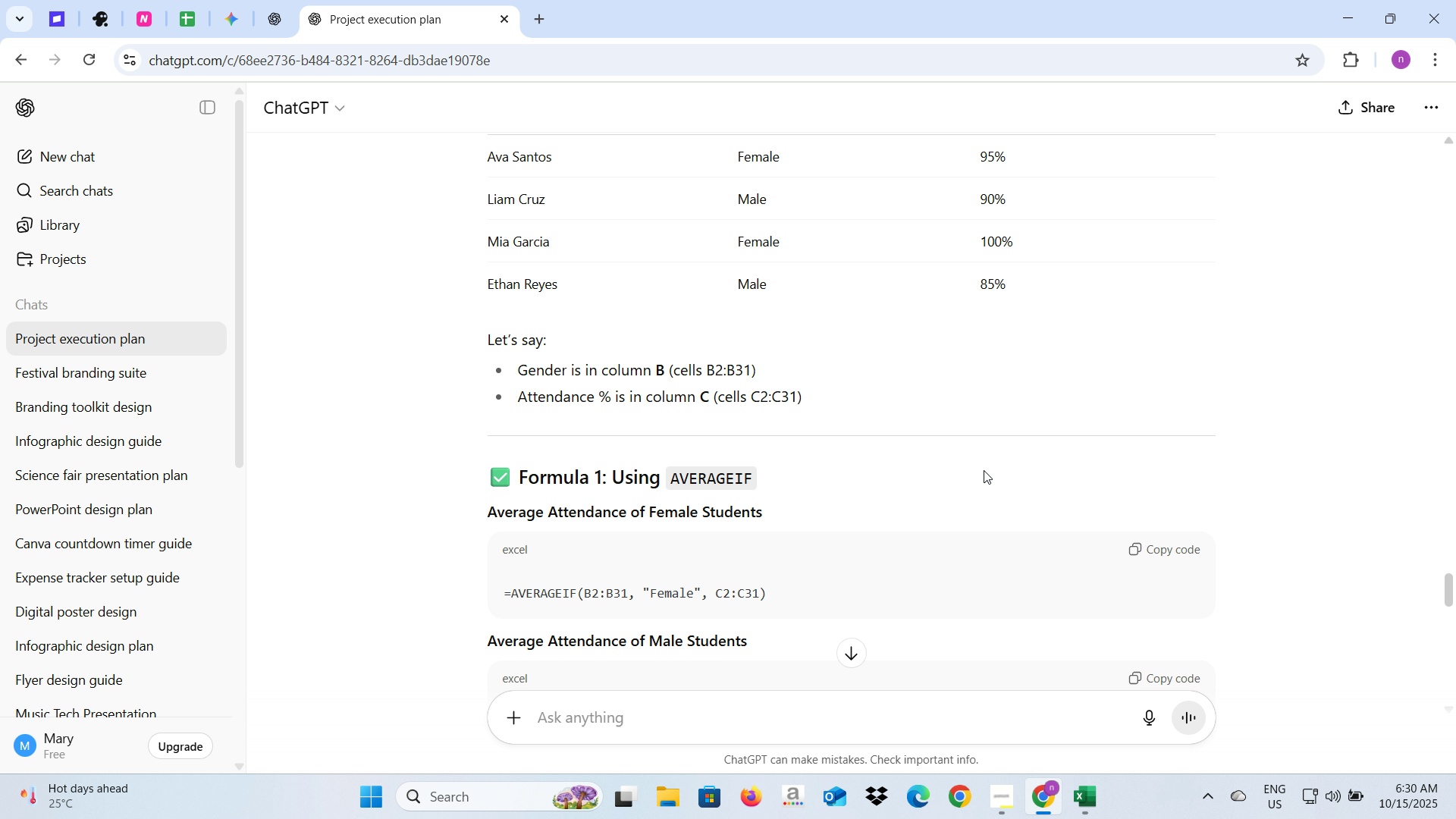 
scroll: coordinate [984, 470], scroll_direction: up, amount: 2.0